 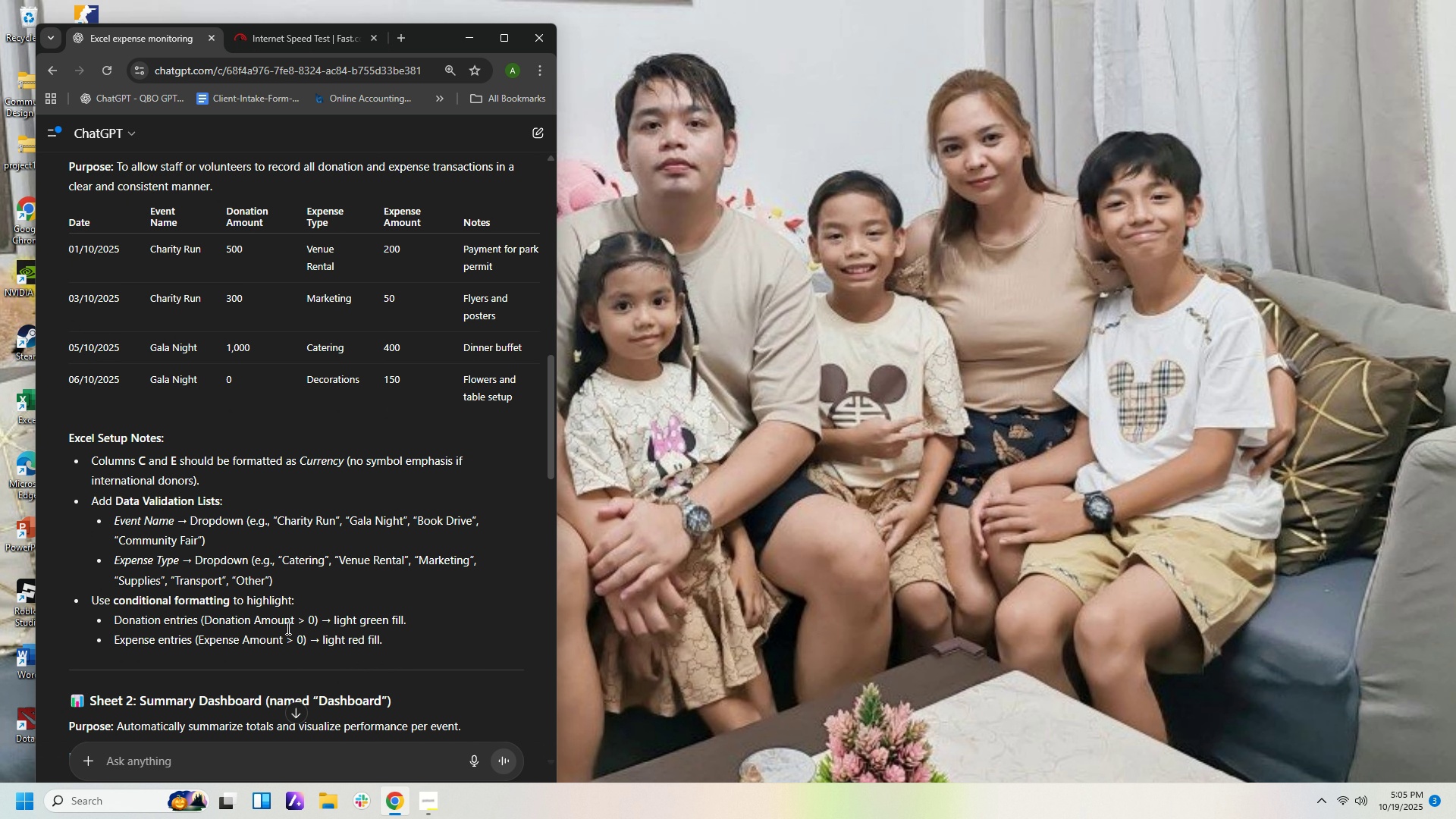 
scroll: coordinate [401, 655], scroll_direction: down, amount: 3.0
 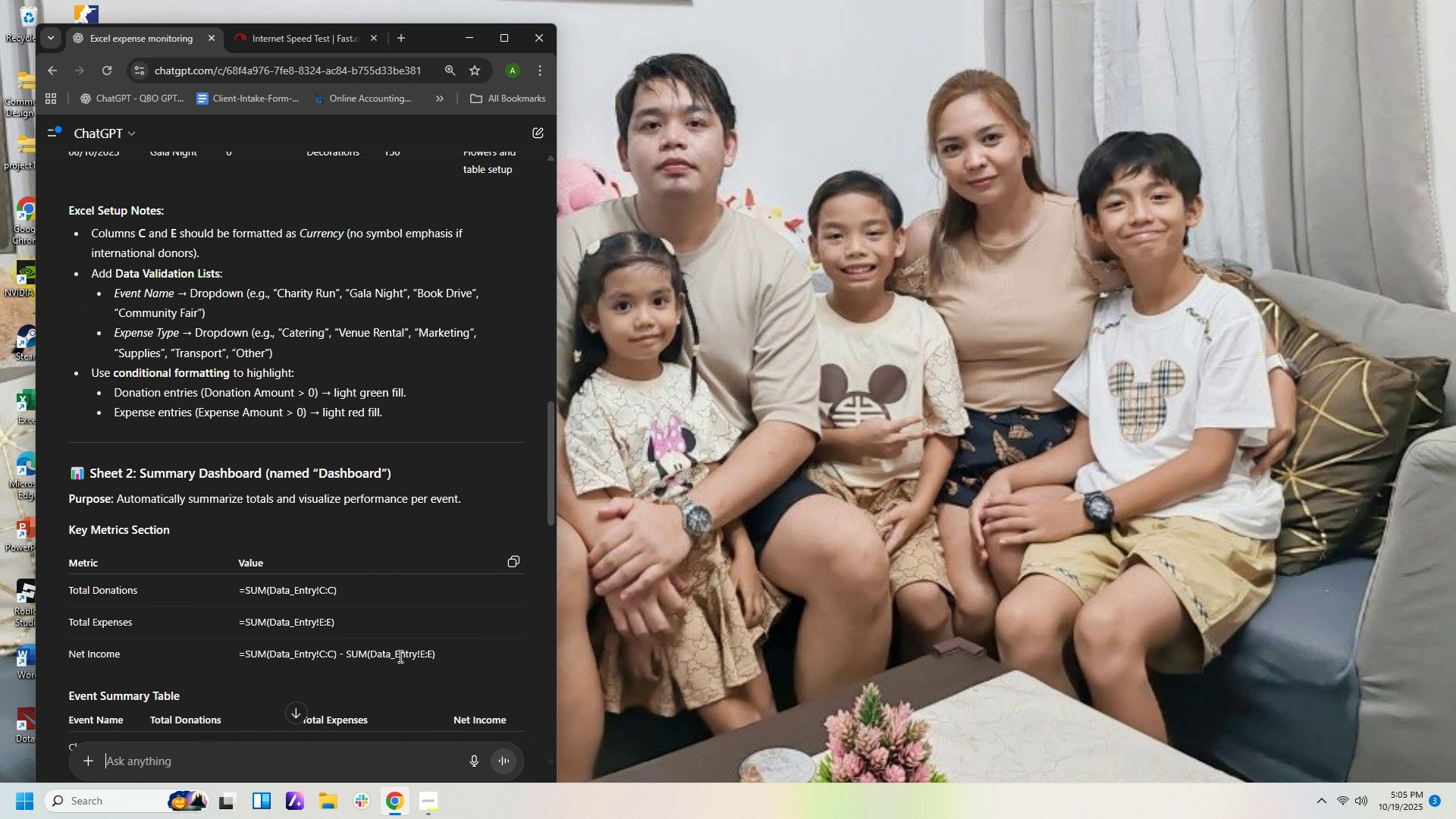 
scroll: coordinate [397, 661], scroll_direction: up, amount: 15.0
 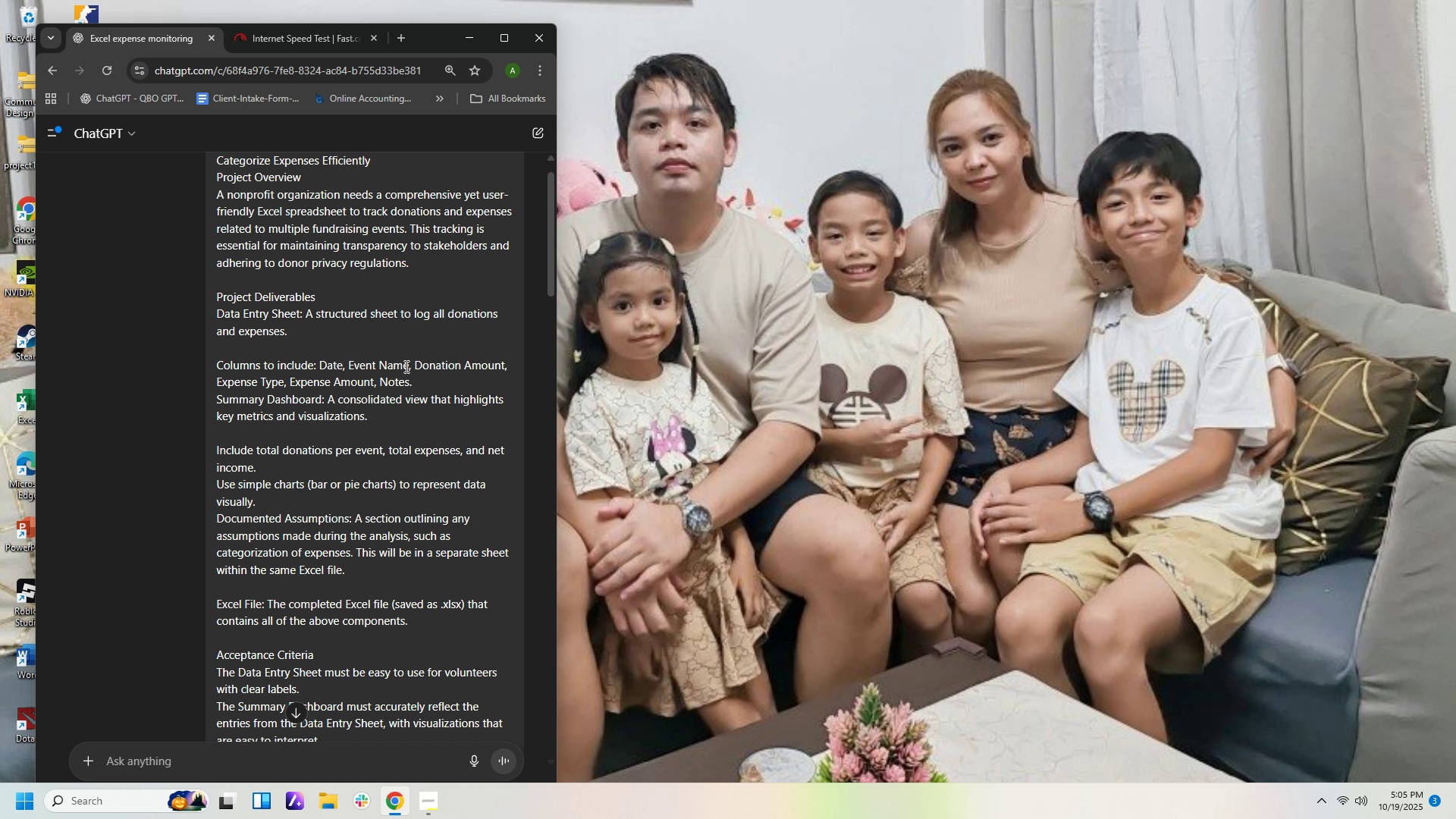 
wait(10.53)
 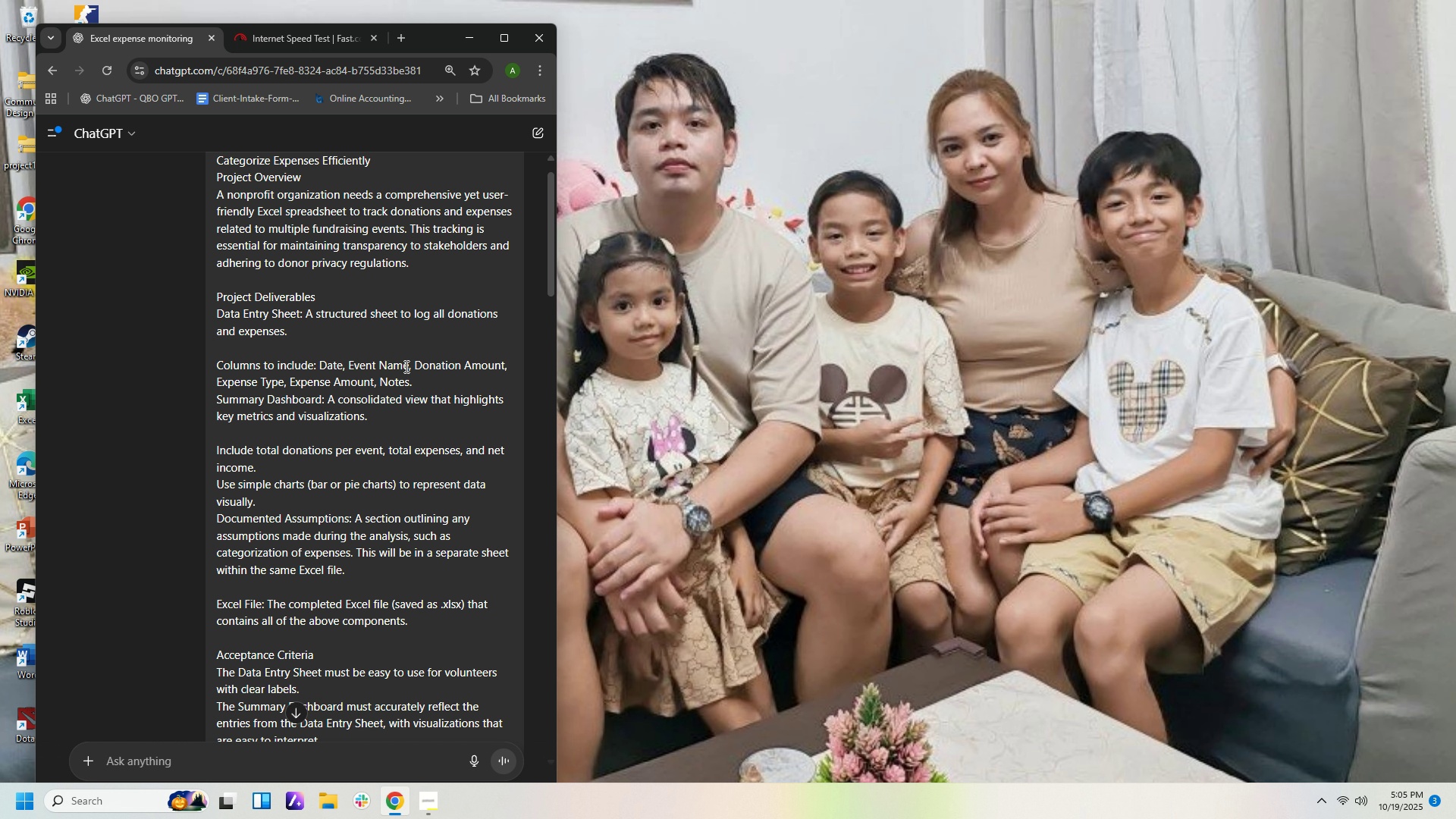 
scroll: coordinate [374, 445], scroll_direction: up, amount: 5.0
 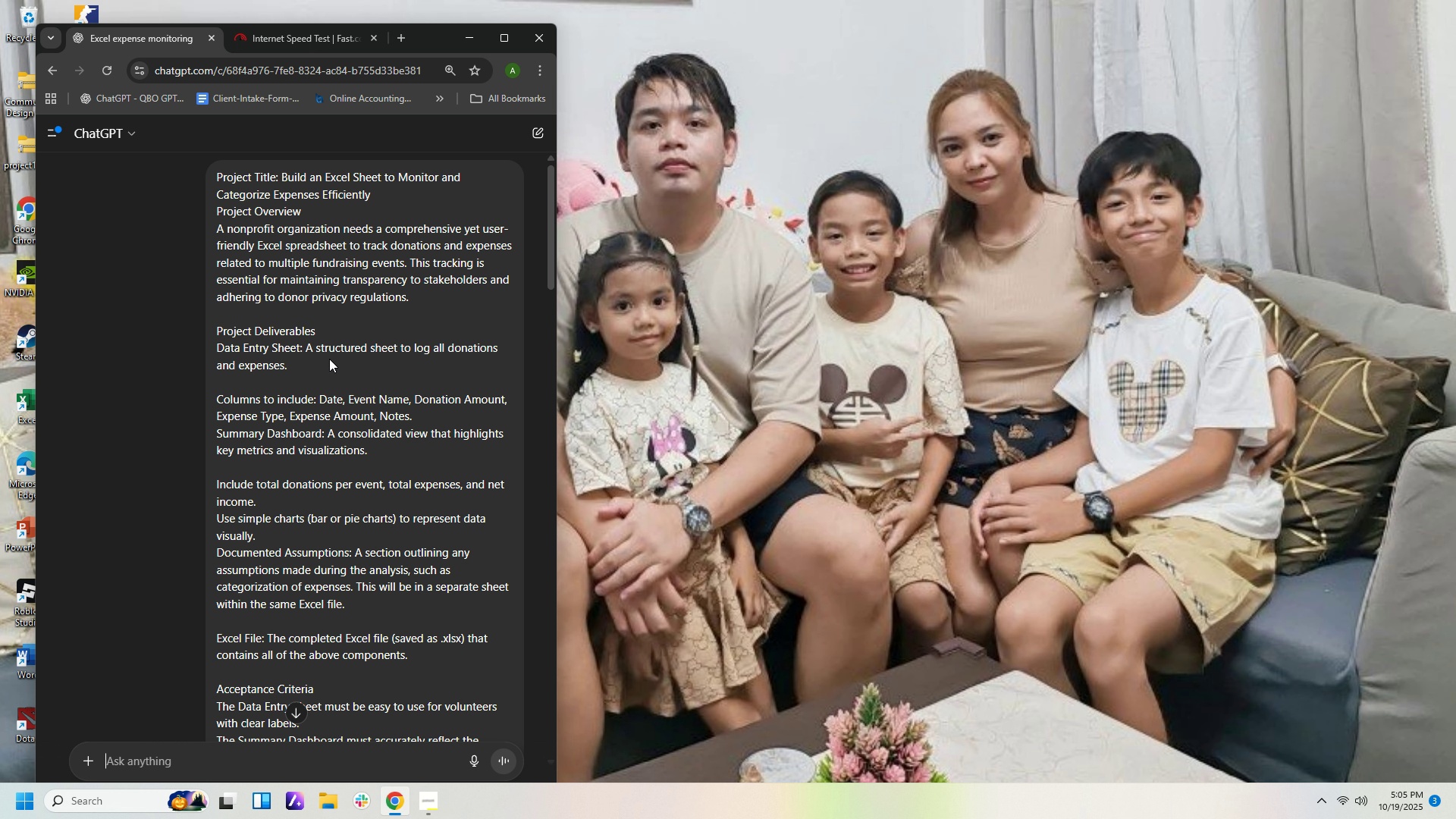 
wait(12.34)
 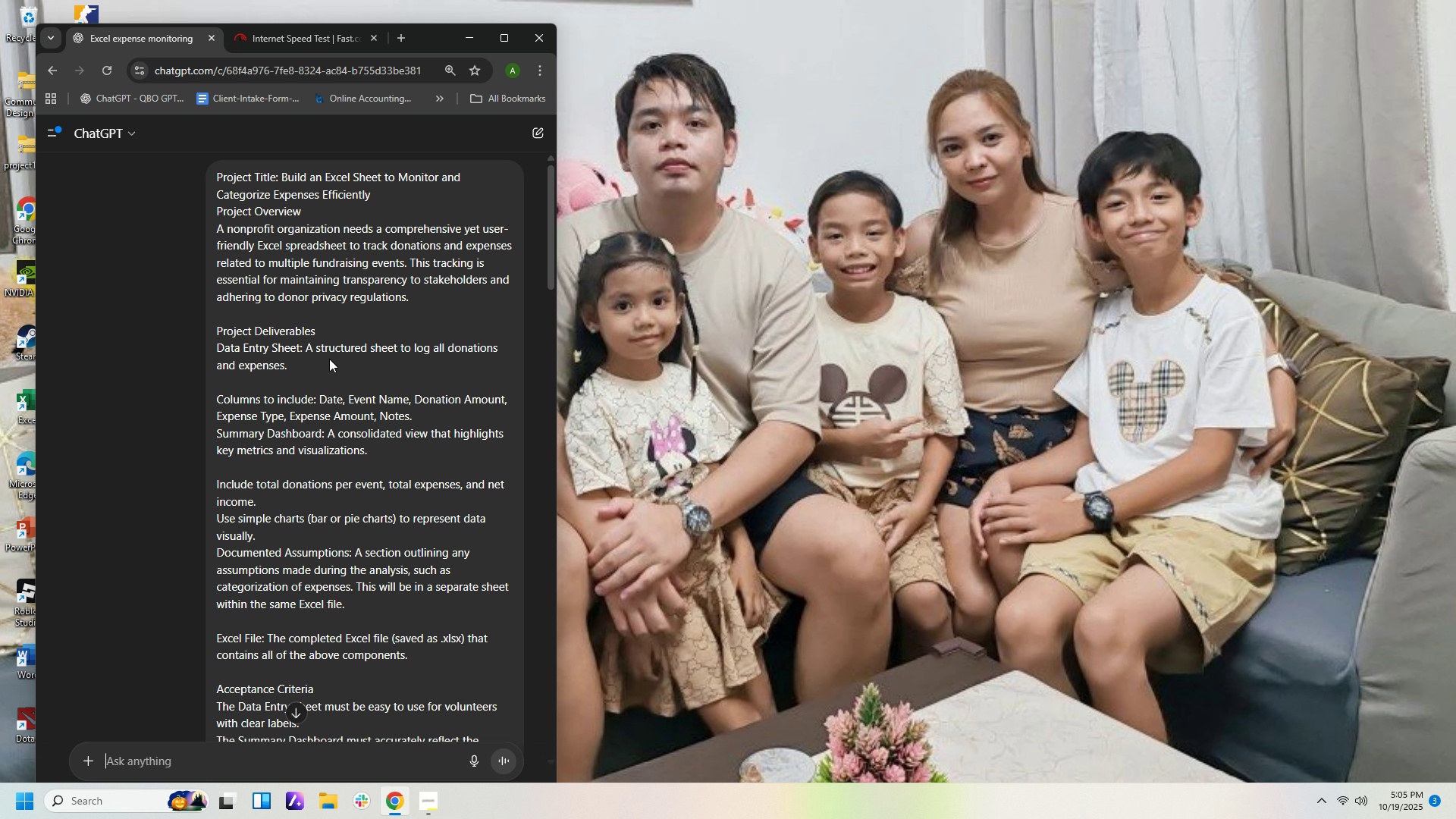 
scroll: coordinate [345, 450], scroll_direction: down, amount: 3.0
 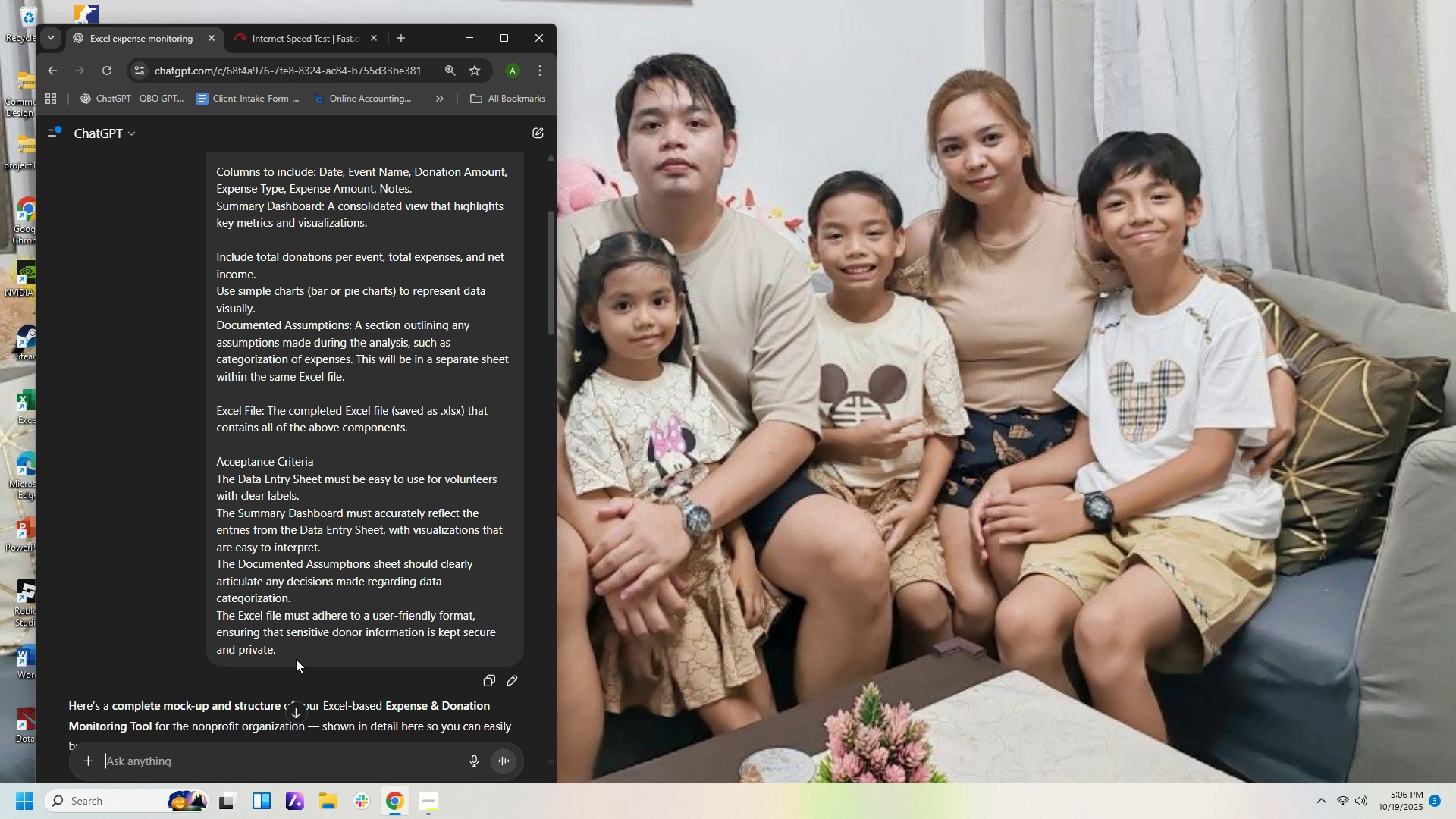 
wait(28.18)
 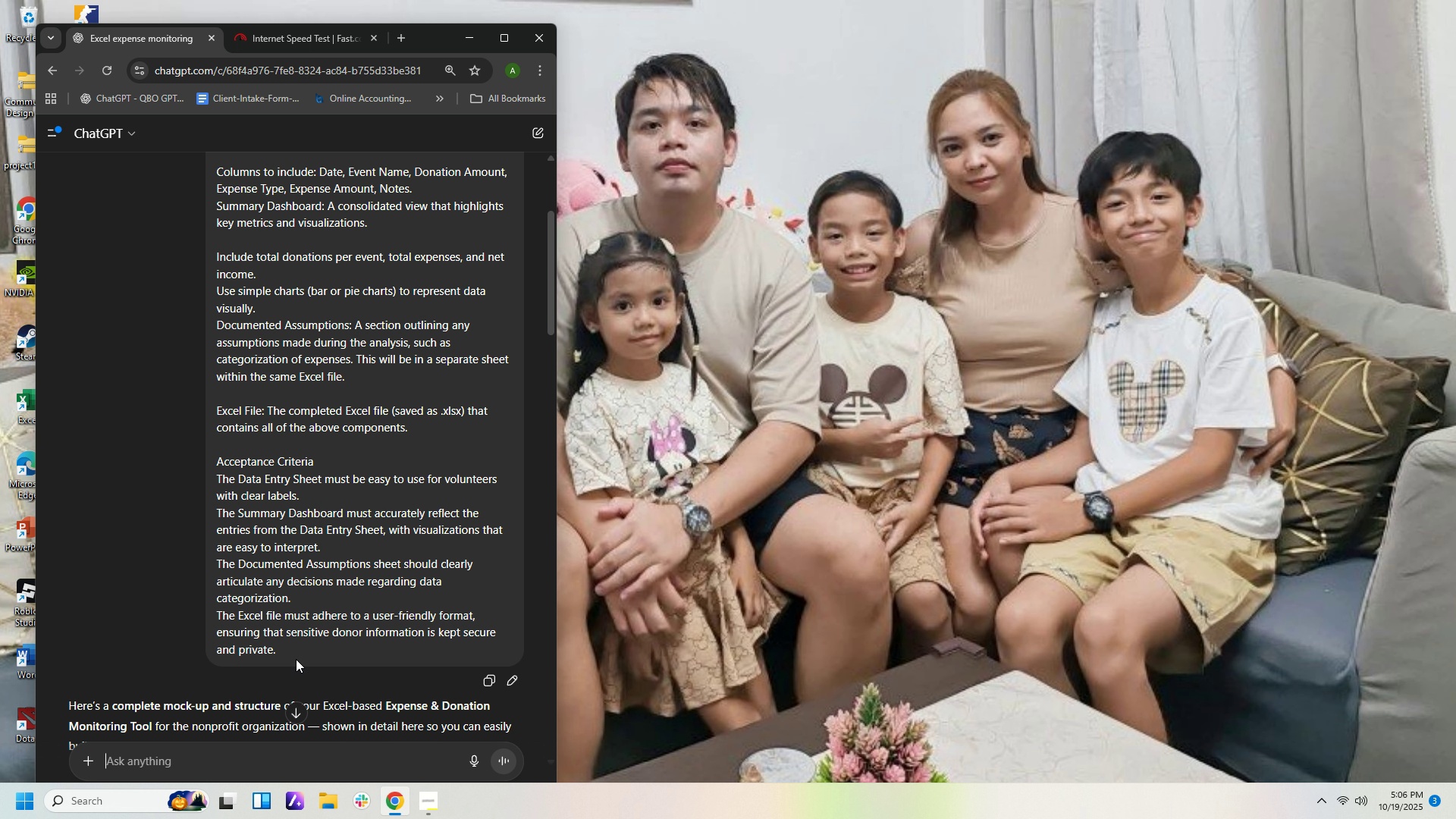 
scroll: coordinate [383, 557], scroll_direction: down, amount: 6.0
 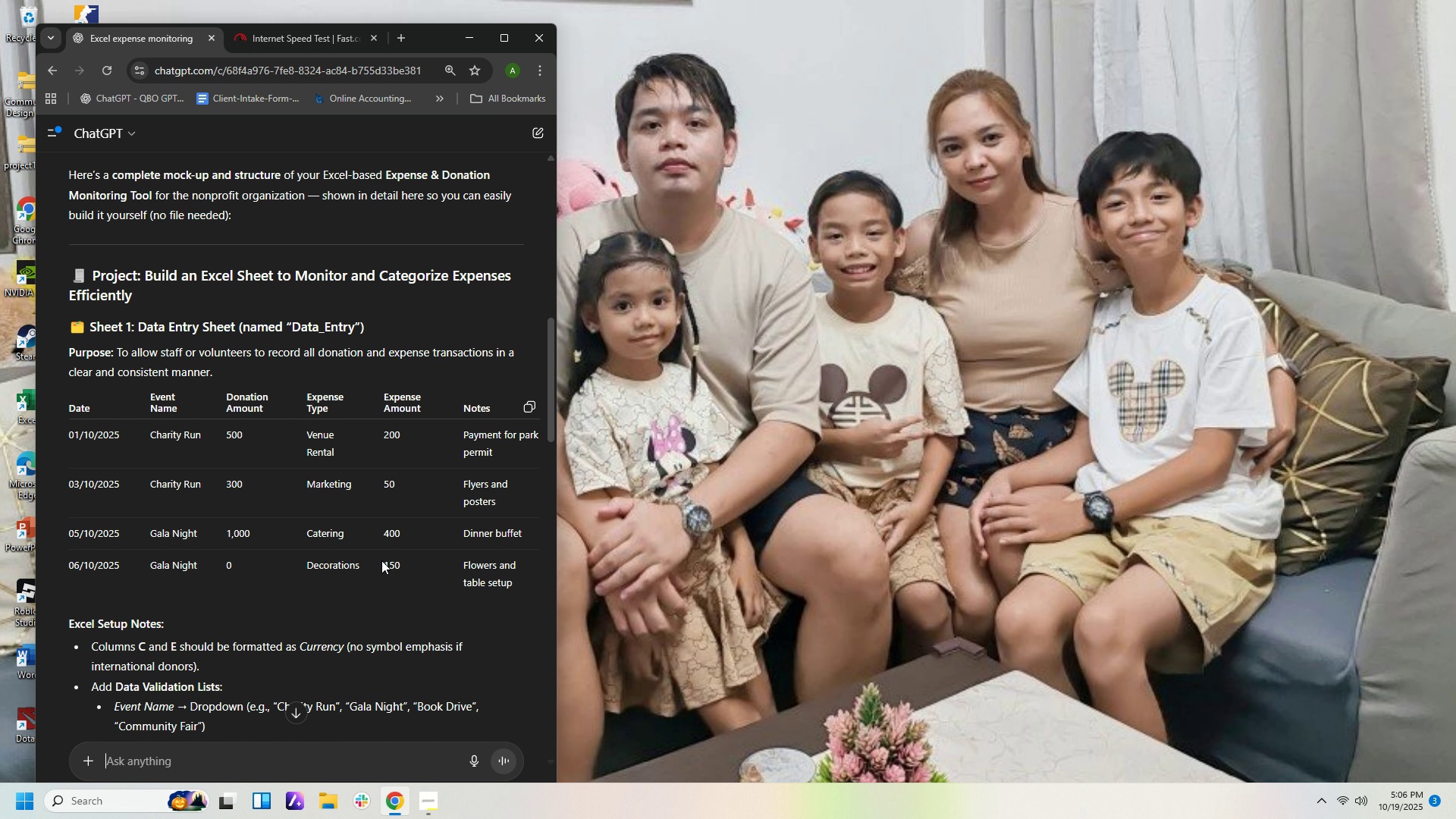 
wait(6.24)
 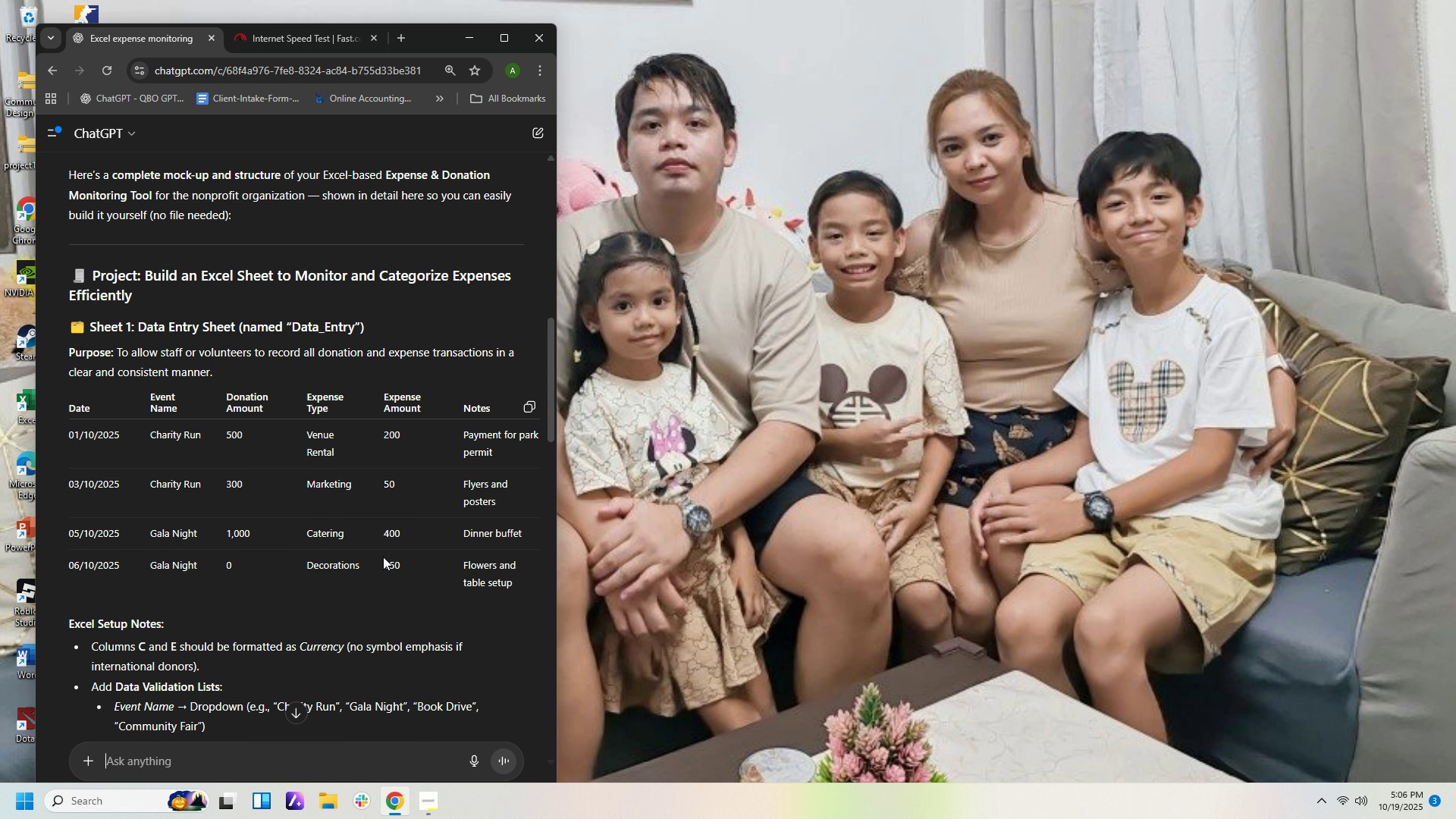 
scroll: coordinate [376, 579], scroll_direction: down, amount: 3.0
 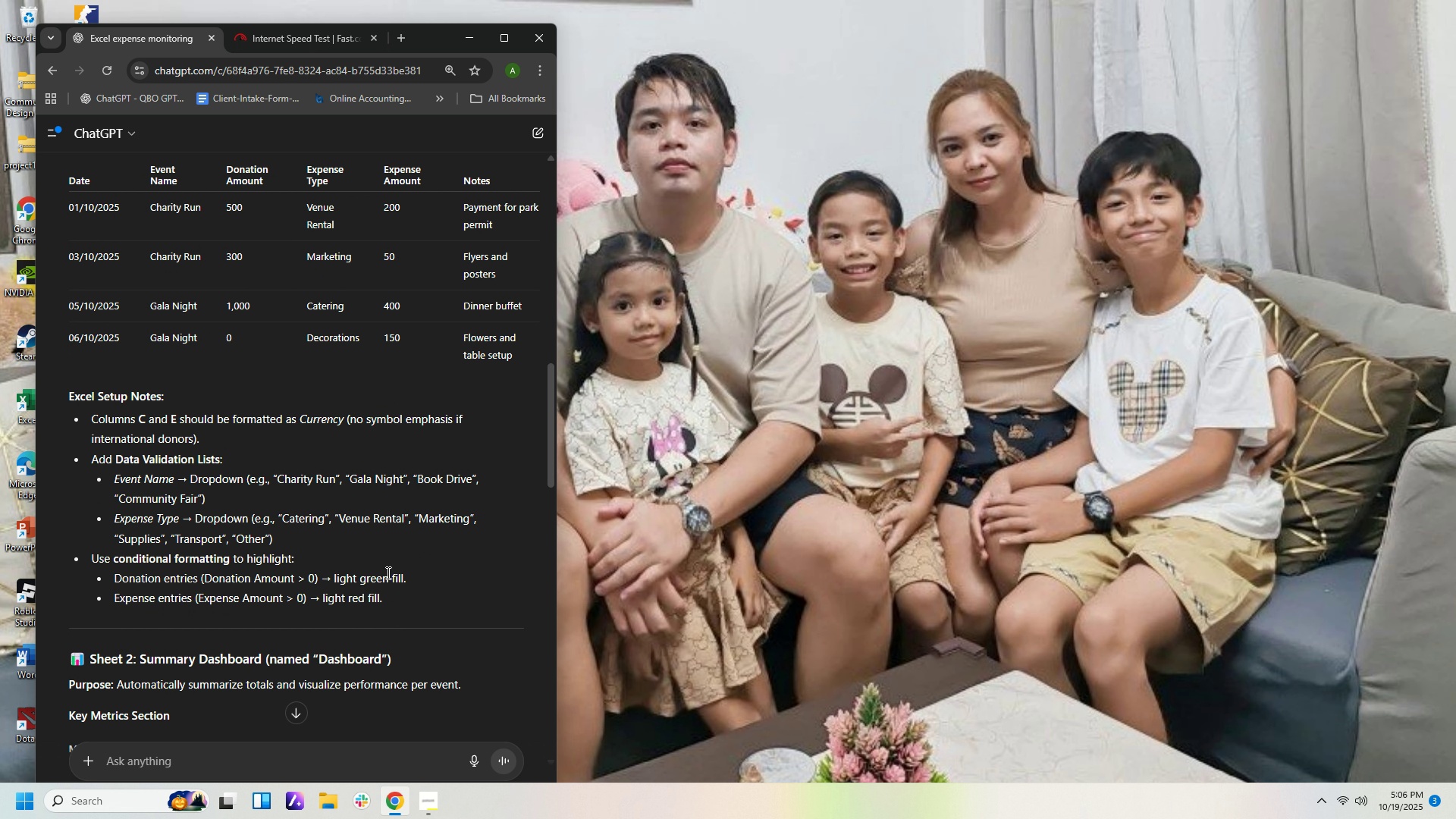 
wait(10.08)
 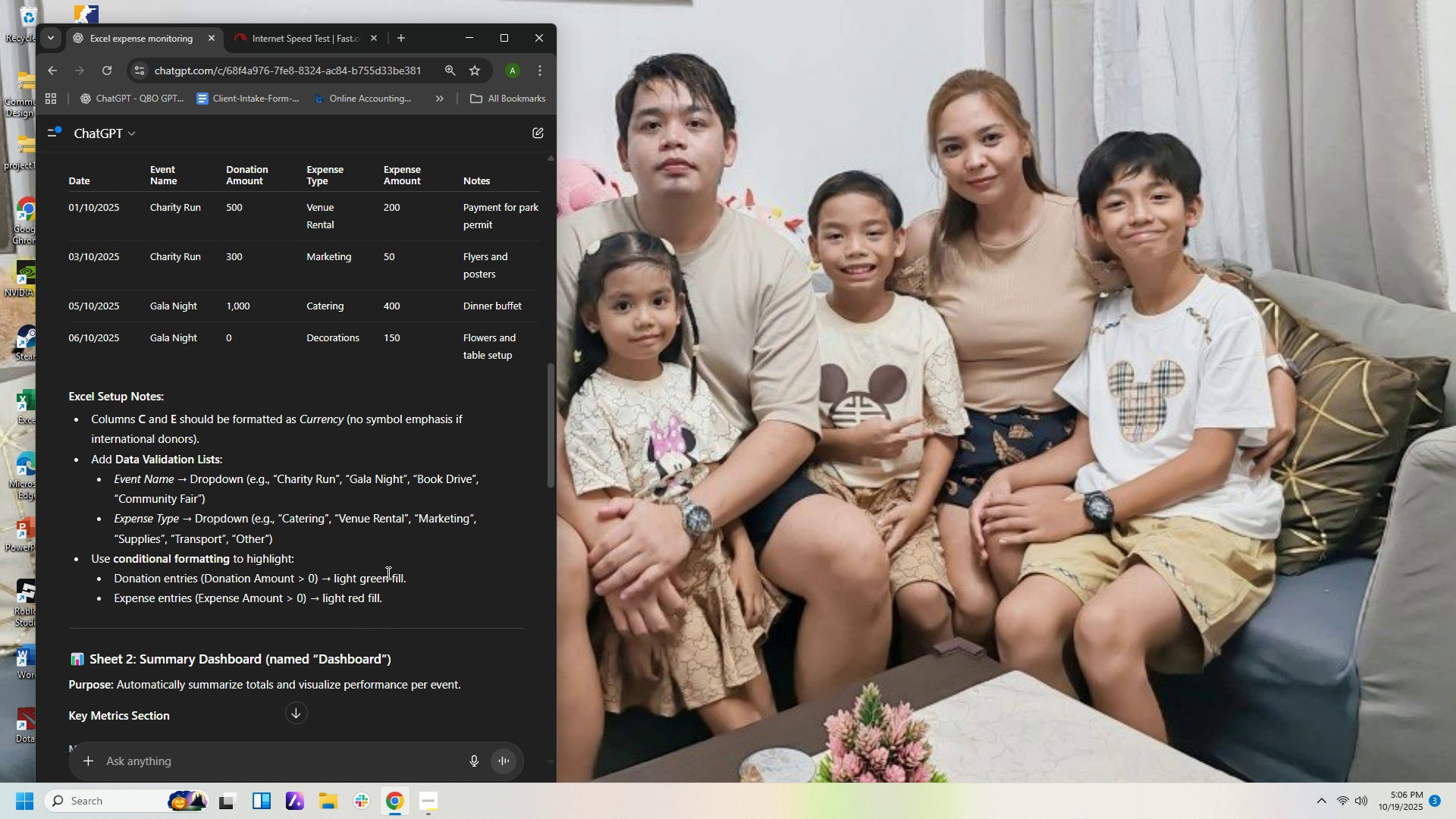 
scroll: coordinate [299, 529], scroll_direction: down, amount: 4.0
 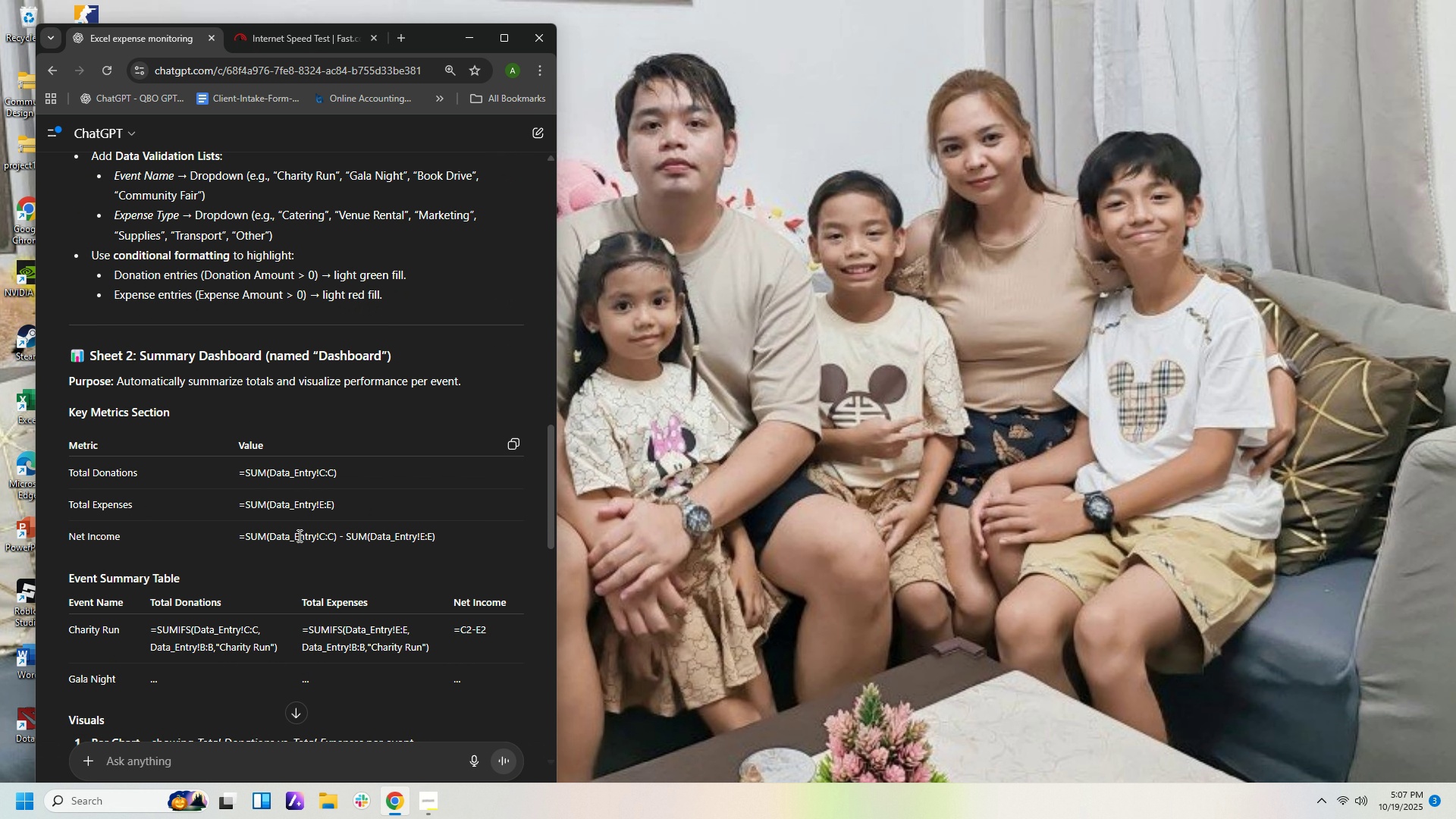 
wait(5.2)
 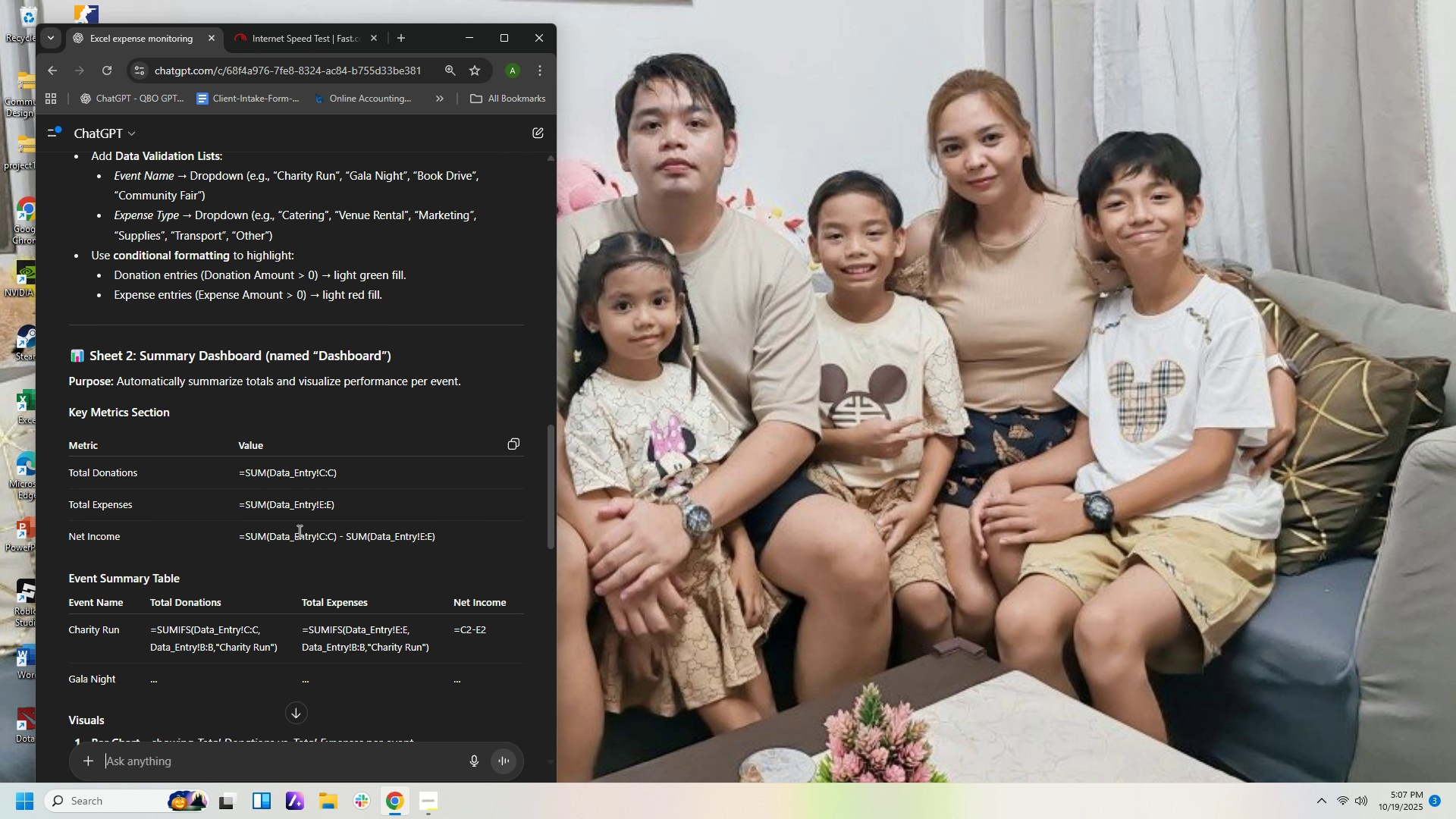 
scroll: coordinate [298, 544], scroll_direction: down, amount: 15.0
 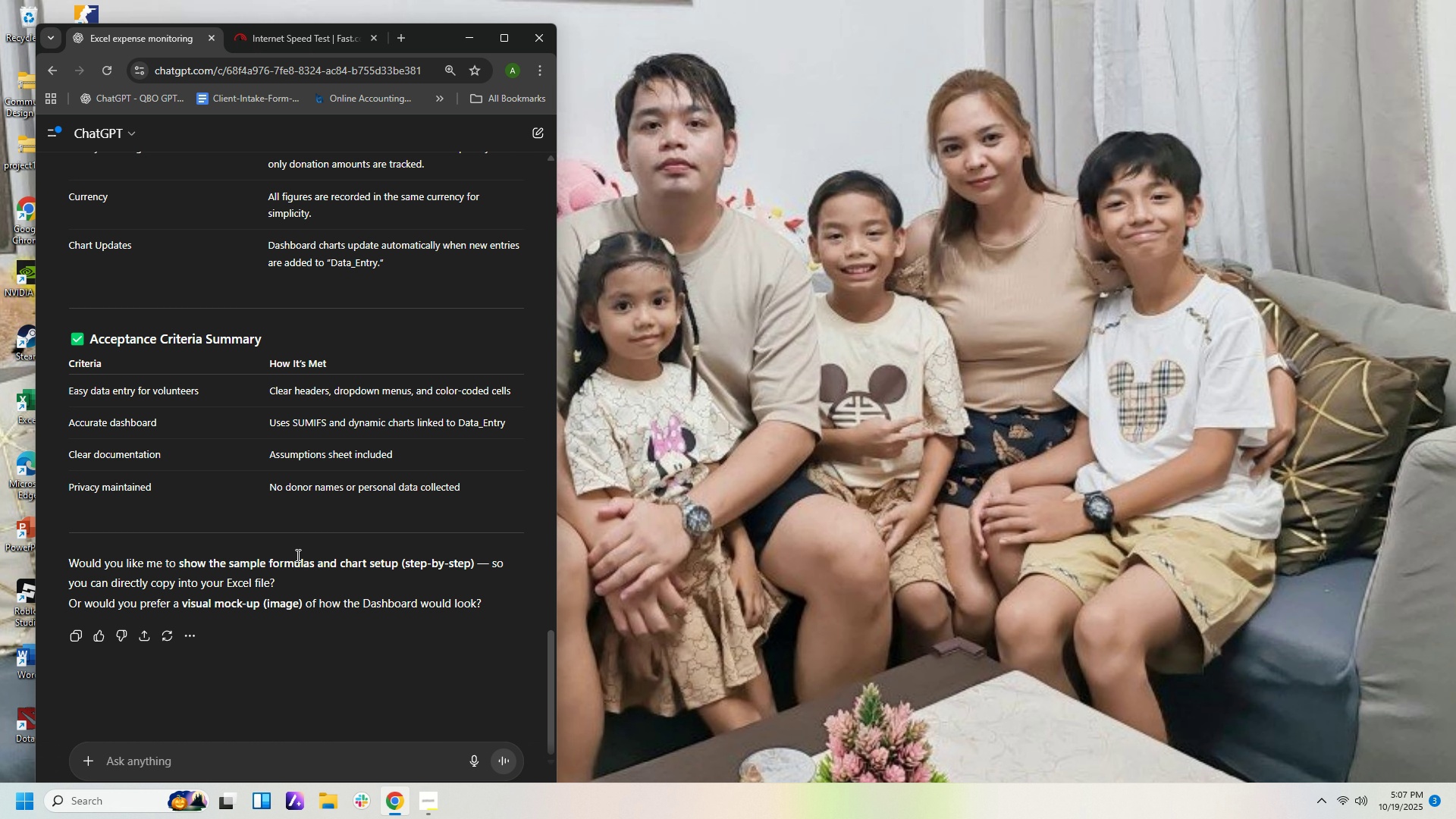 
wait(11.82)
 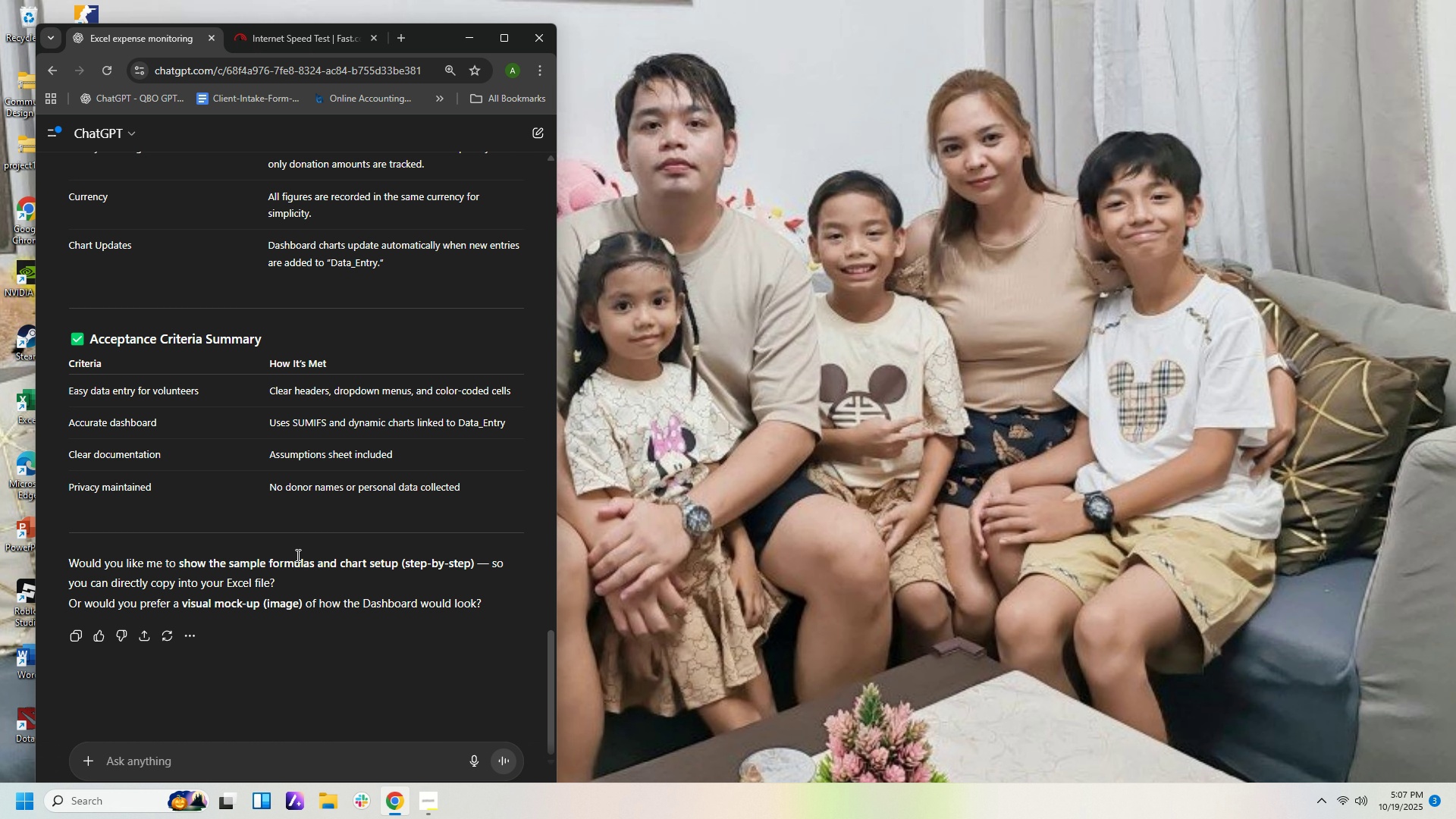 
left_click([249, 748])
 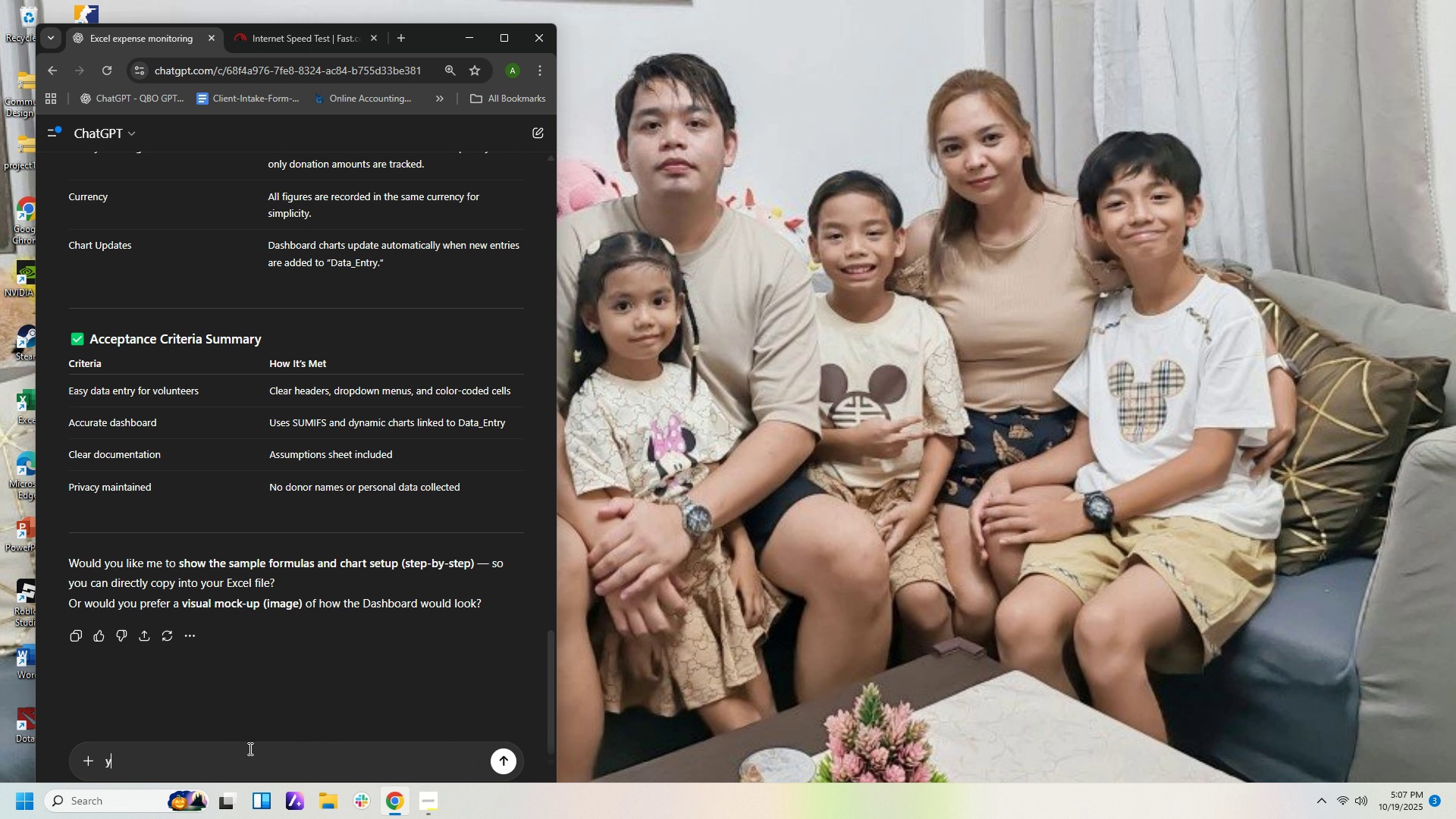 
type(yes)
 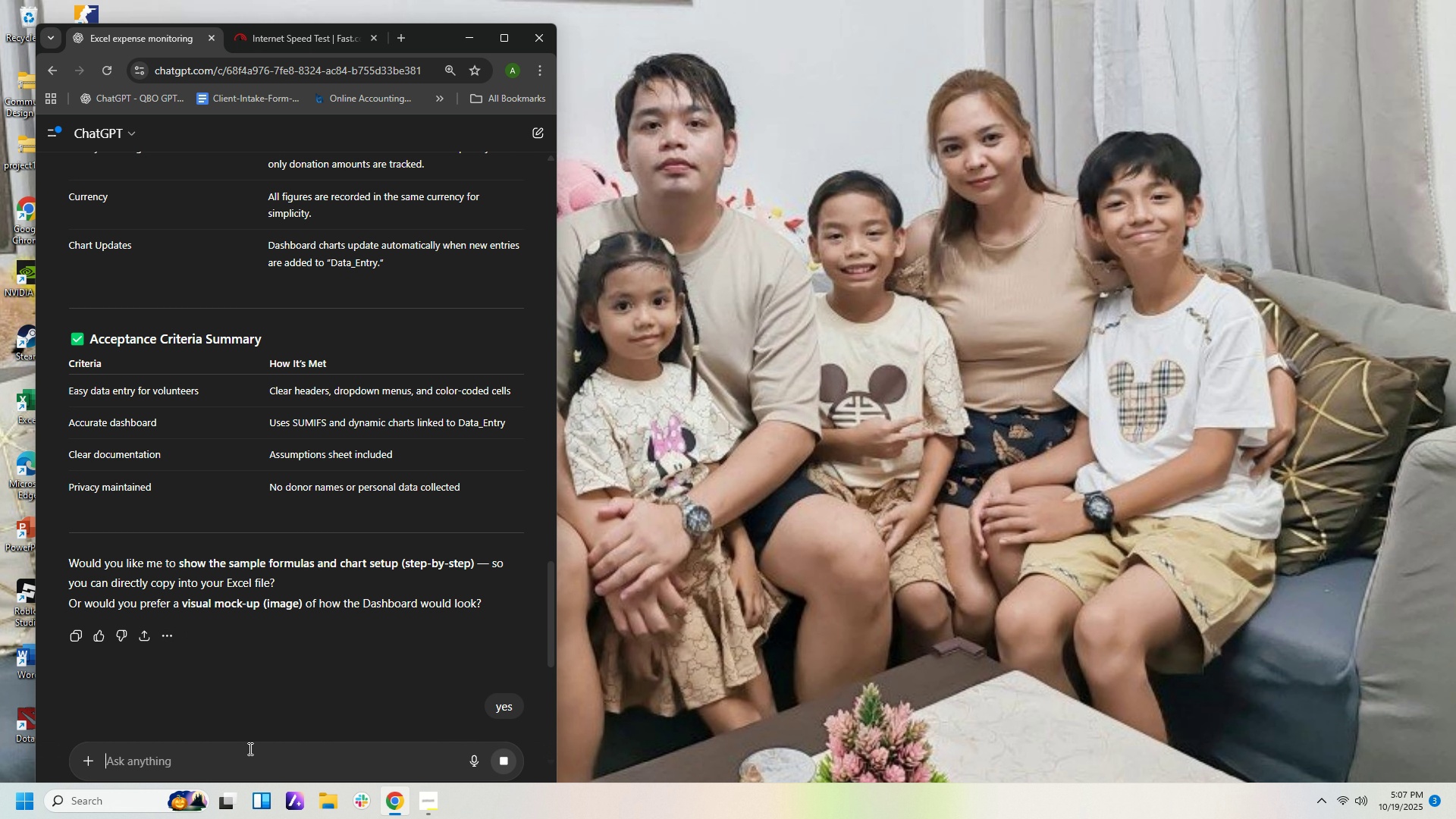 
key(Enter)
 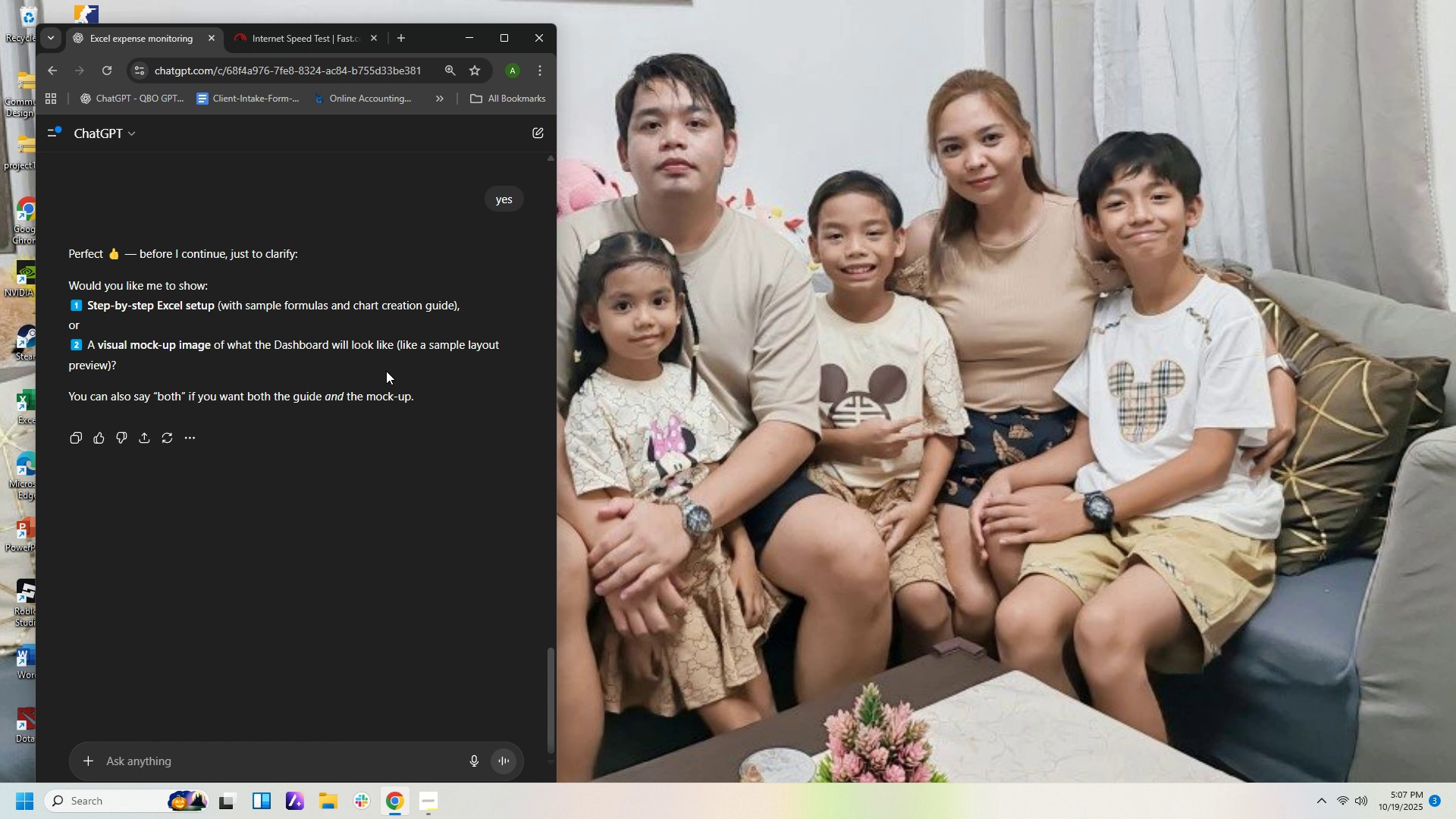 
wait(34.39)
 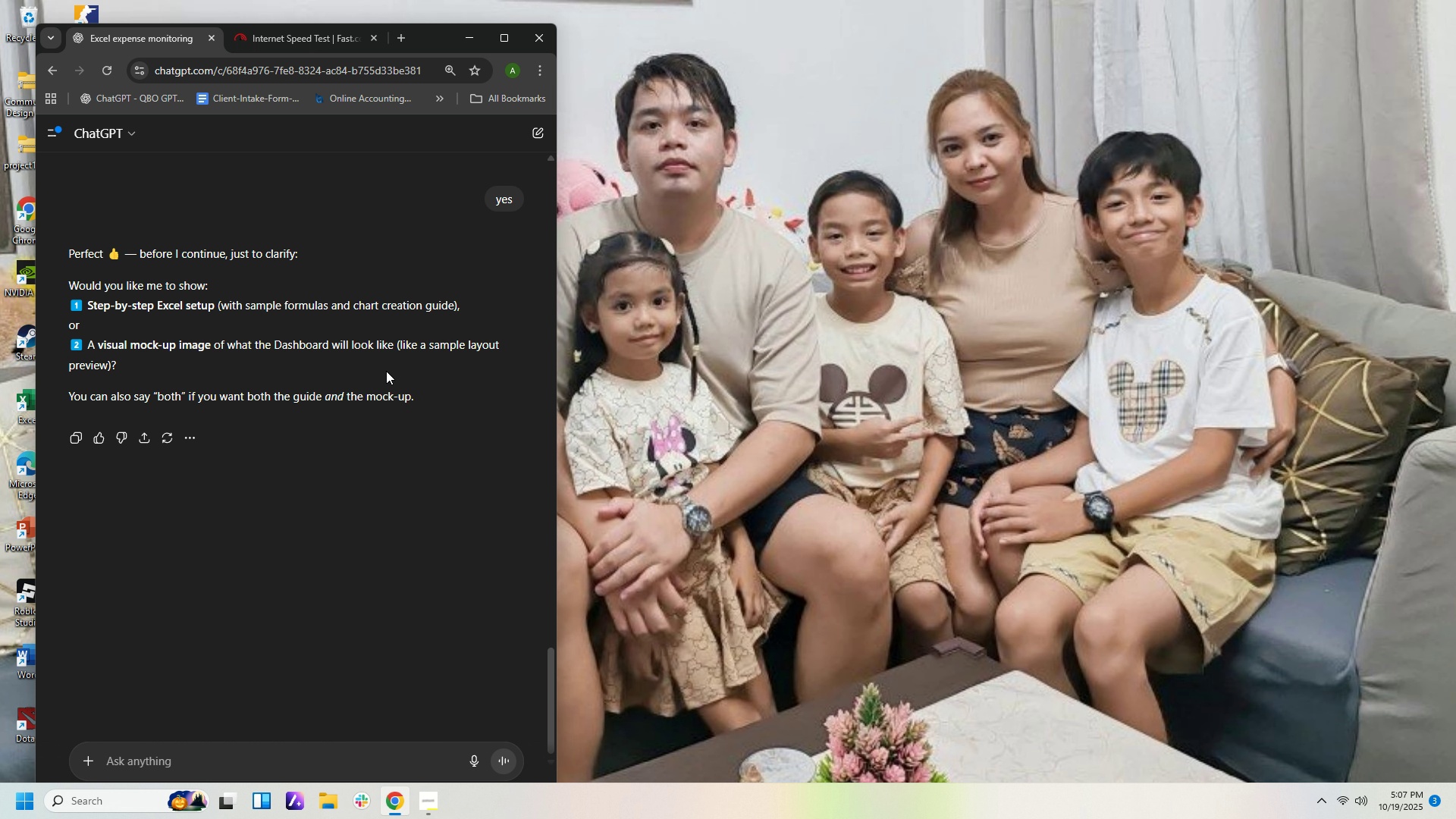 
left_click([290, 770])
 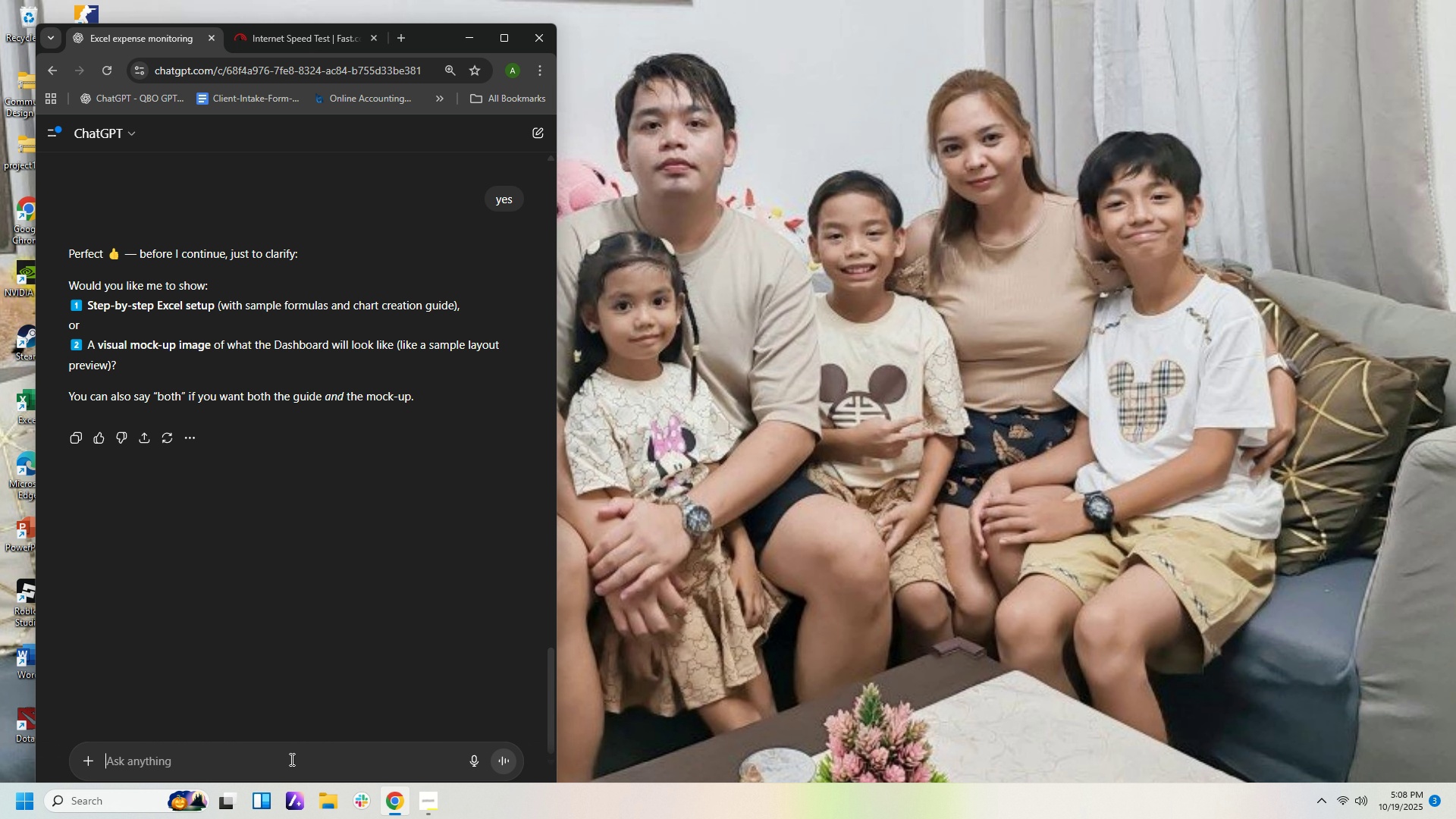 
type(both)
 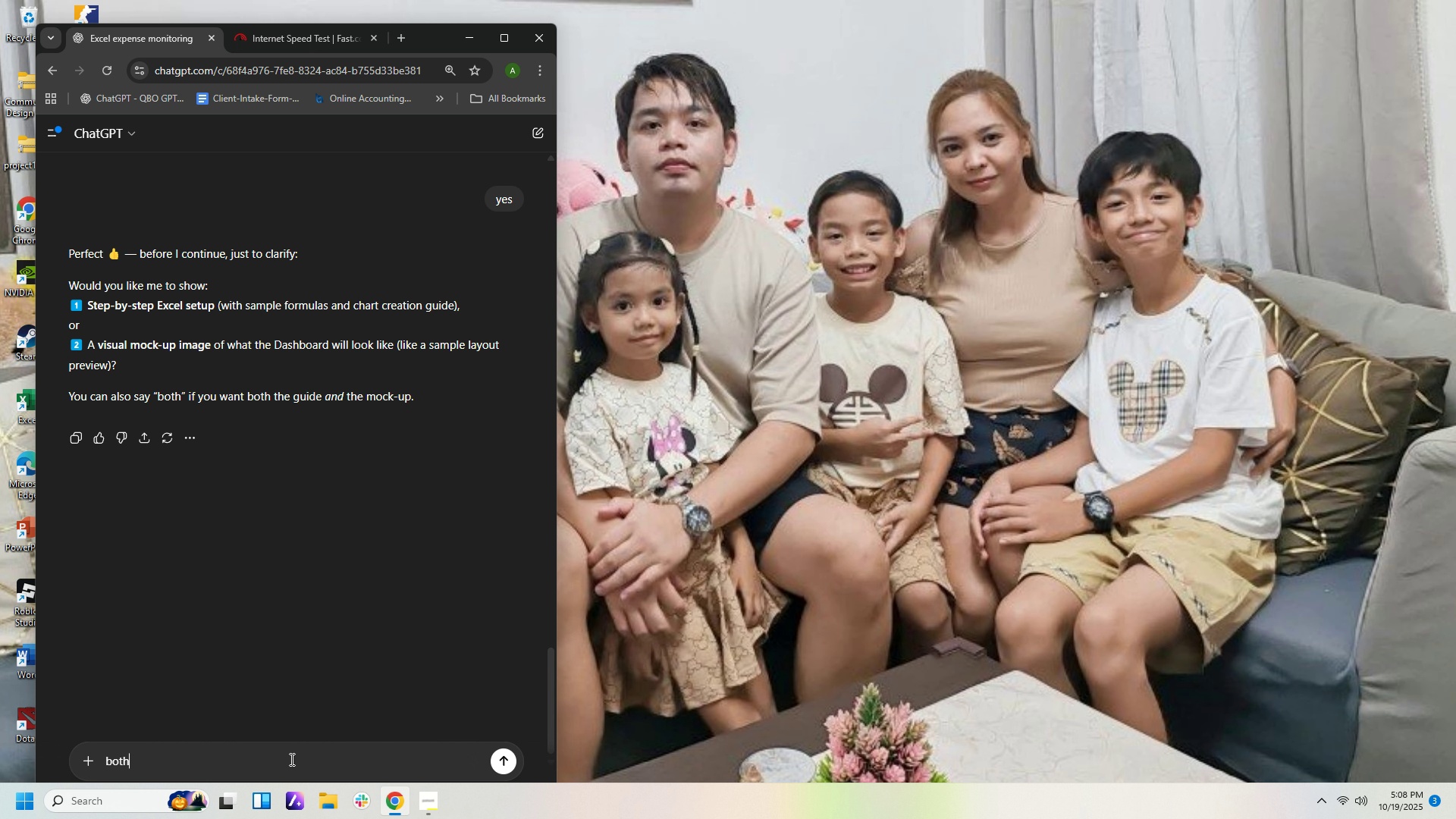 
key(Enter)
 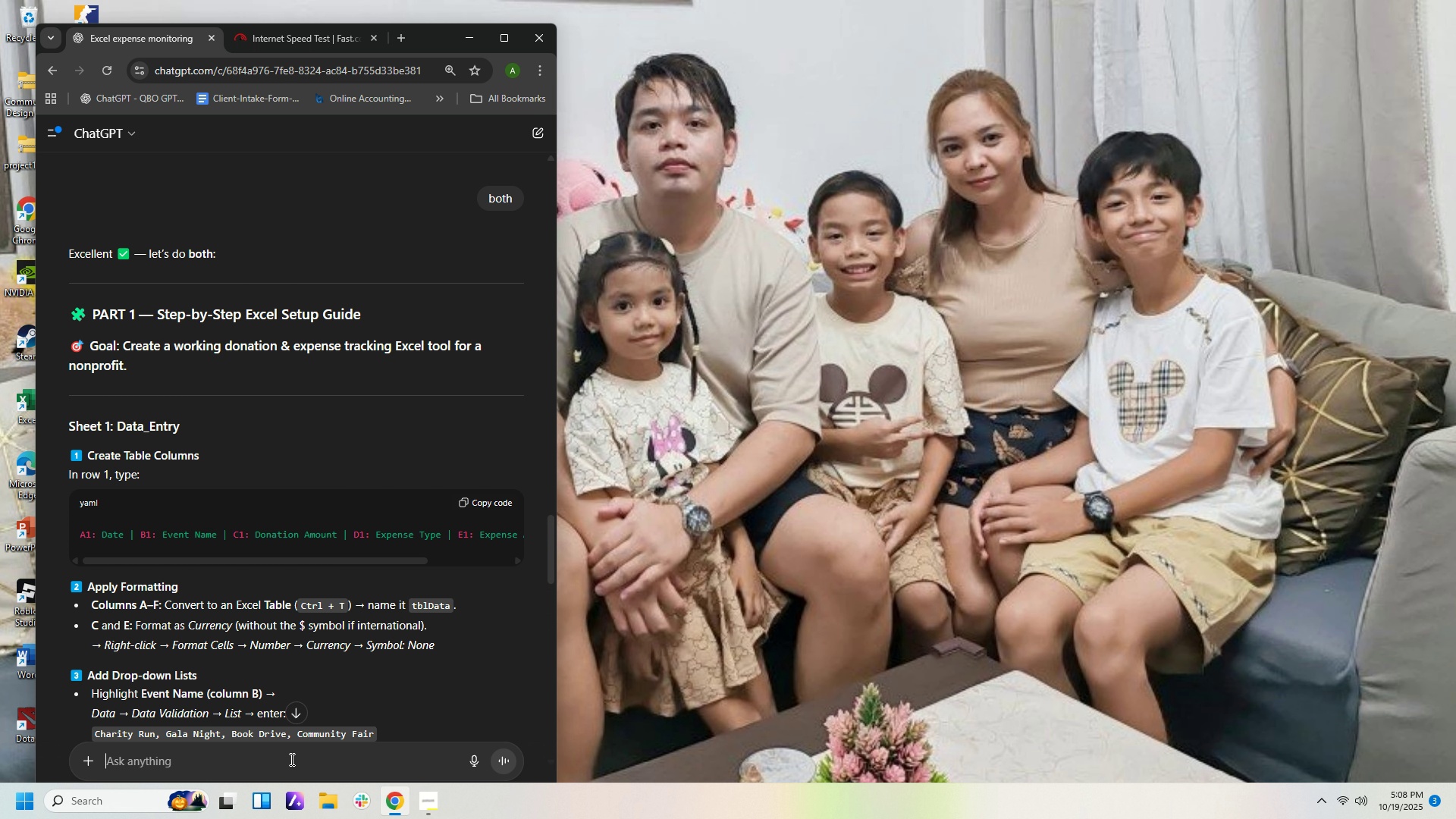 
wait(27.05)
 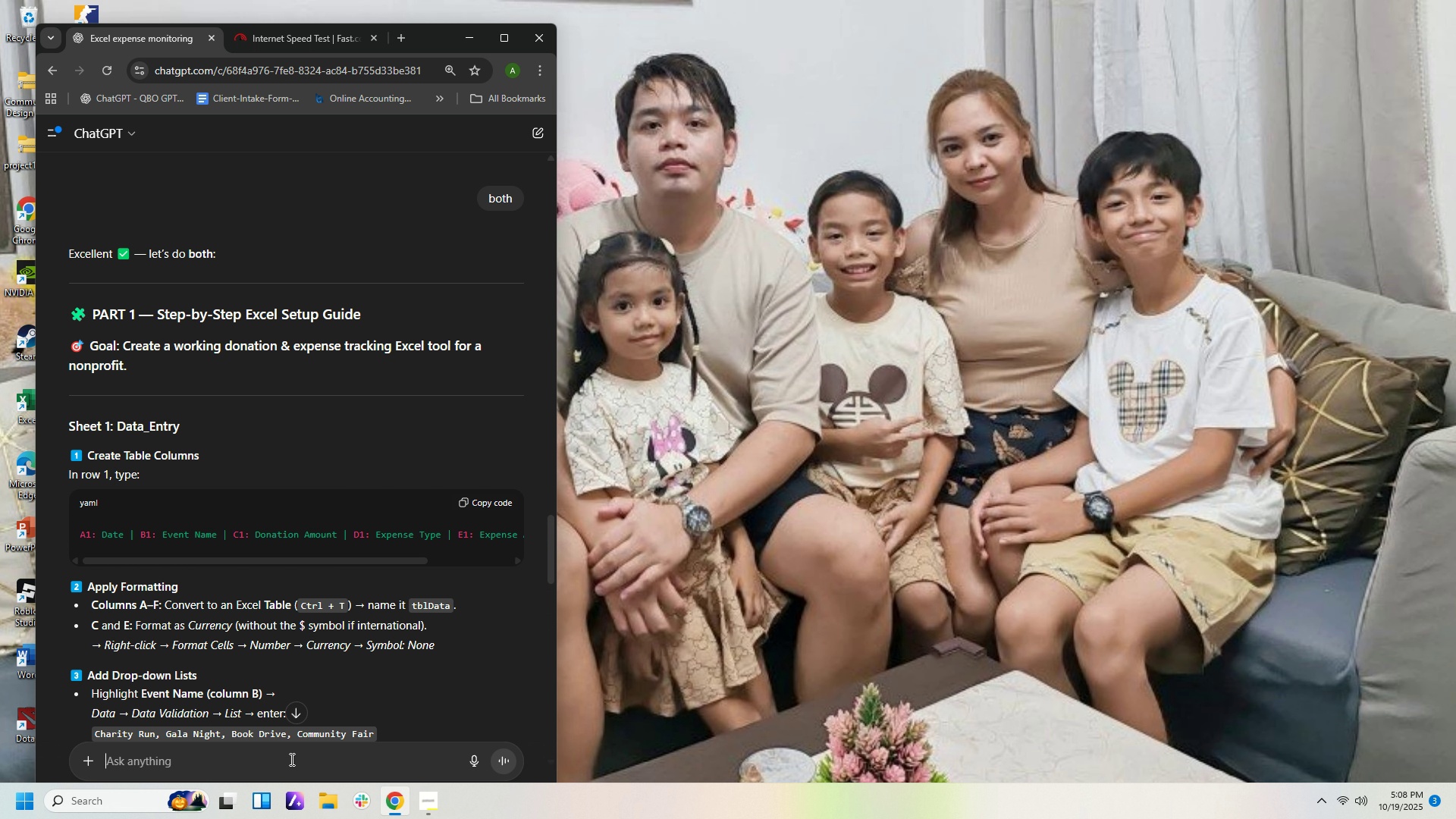 
scroll: coordinate [345, 461], scroll_direction: down, amount: 13.0
 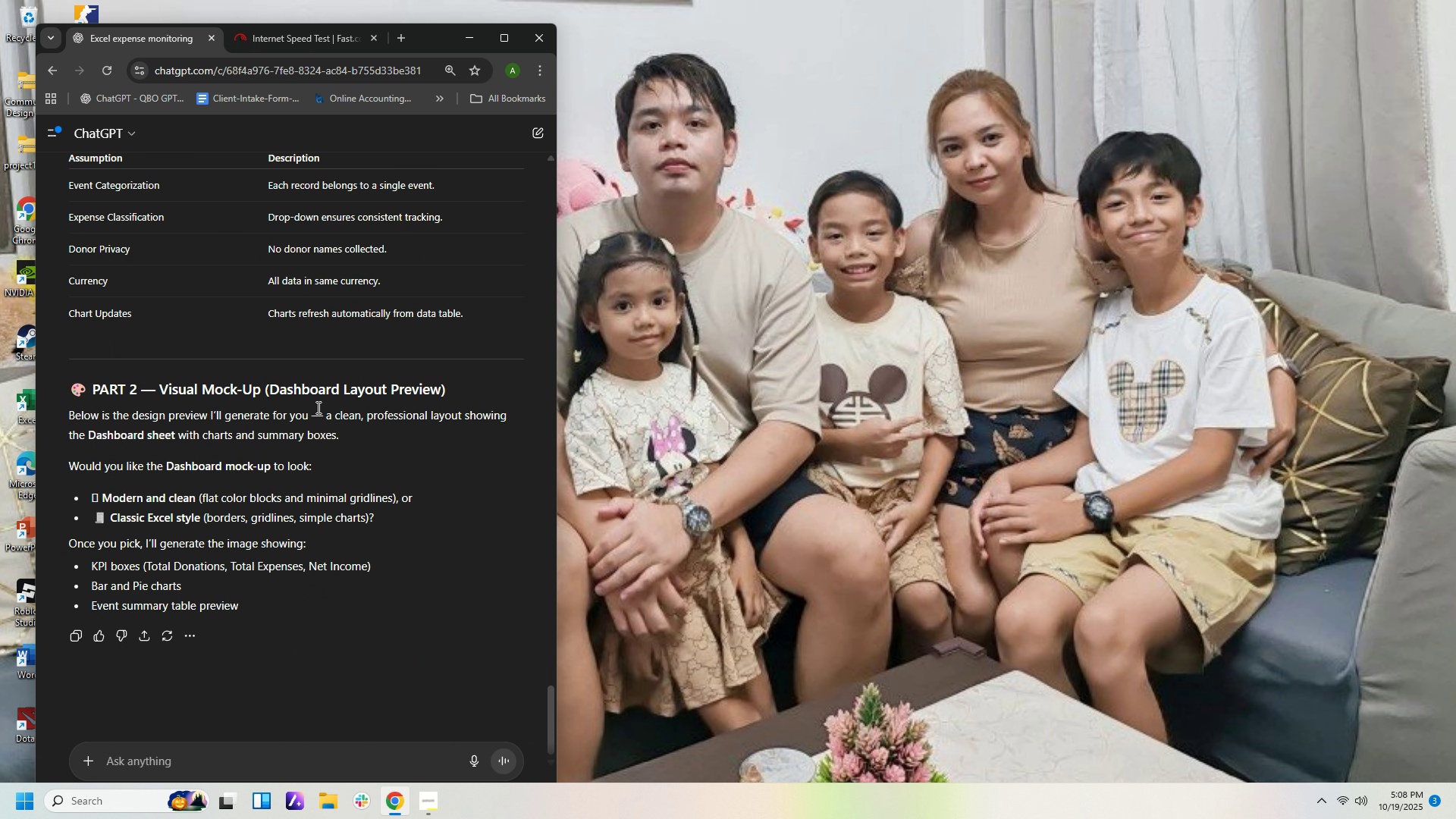 
left_click([297, 757])
 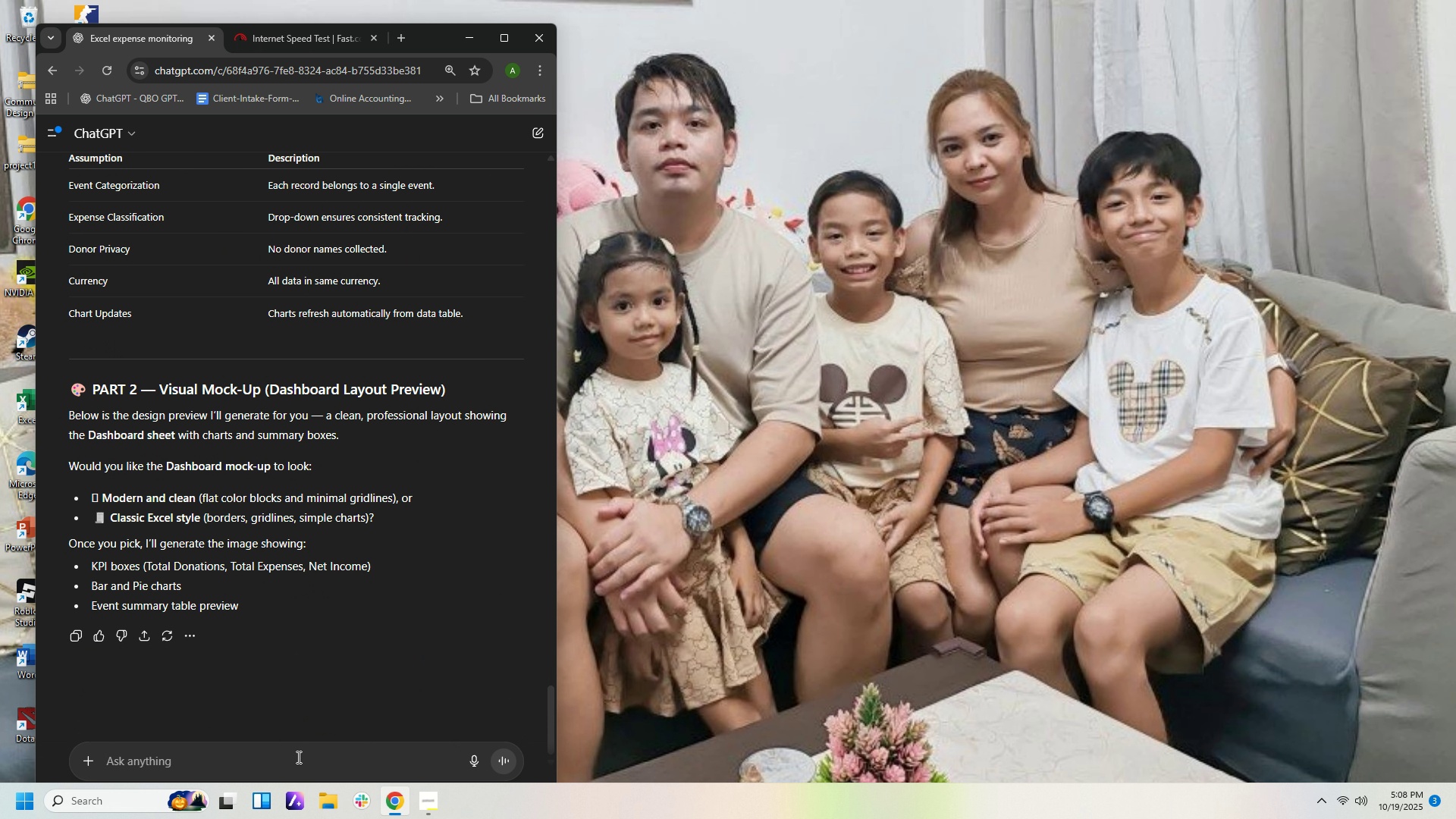 
type(excel file)
 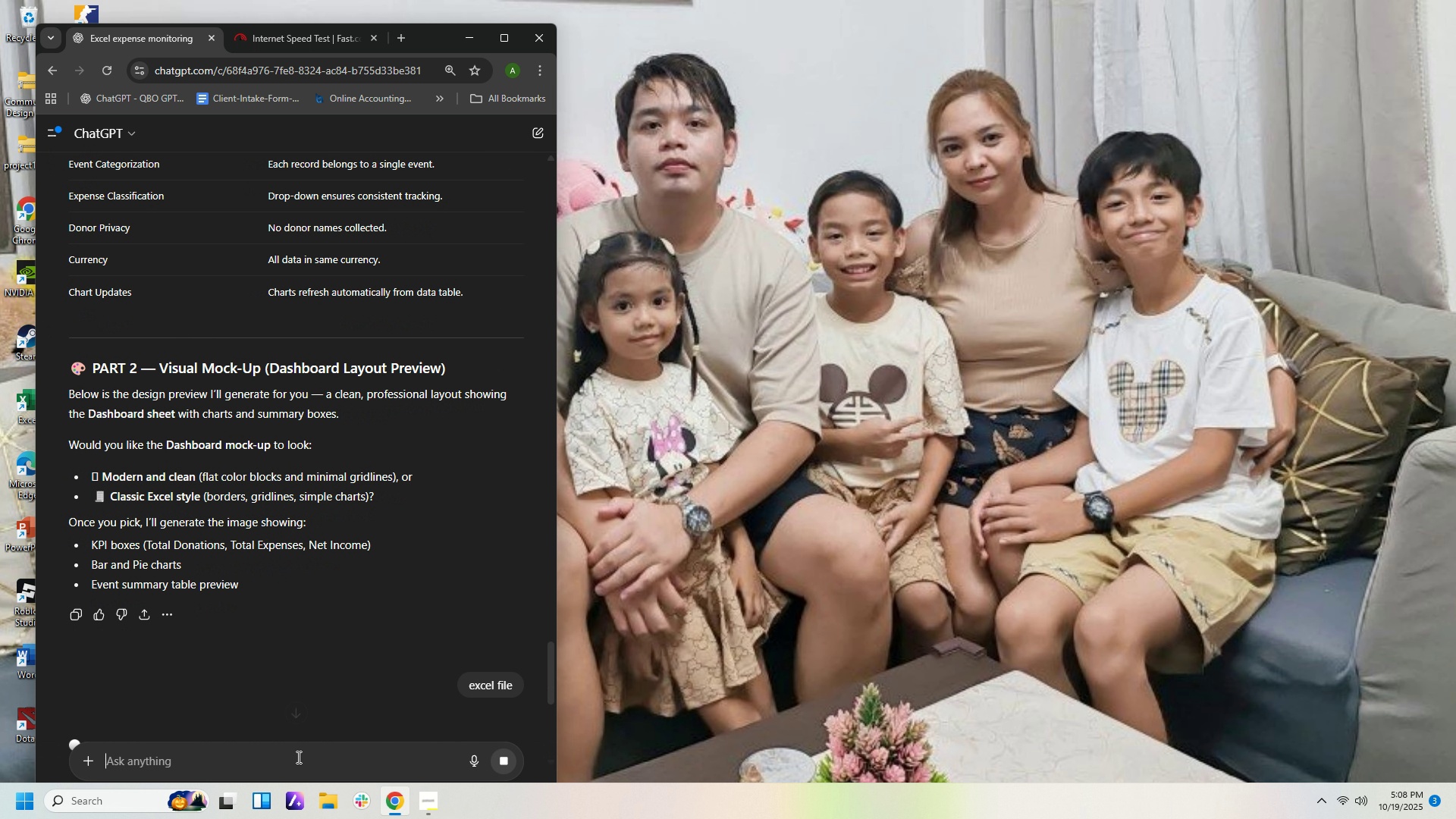 
key(Enter)
 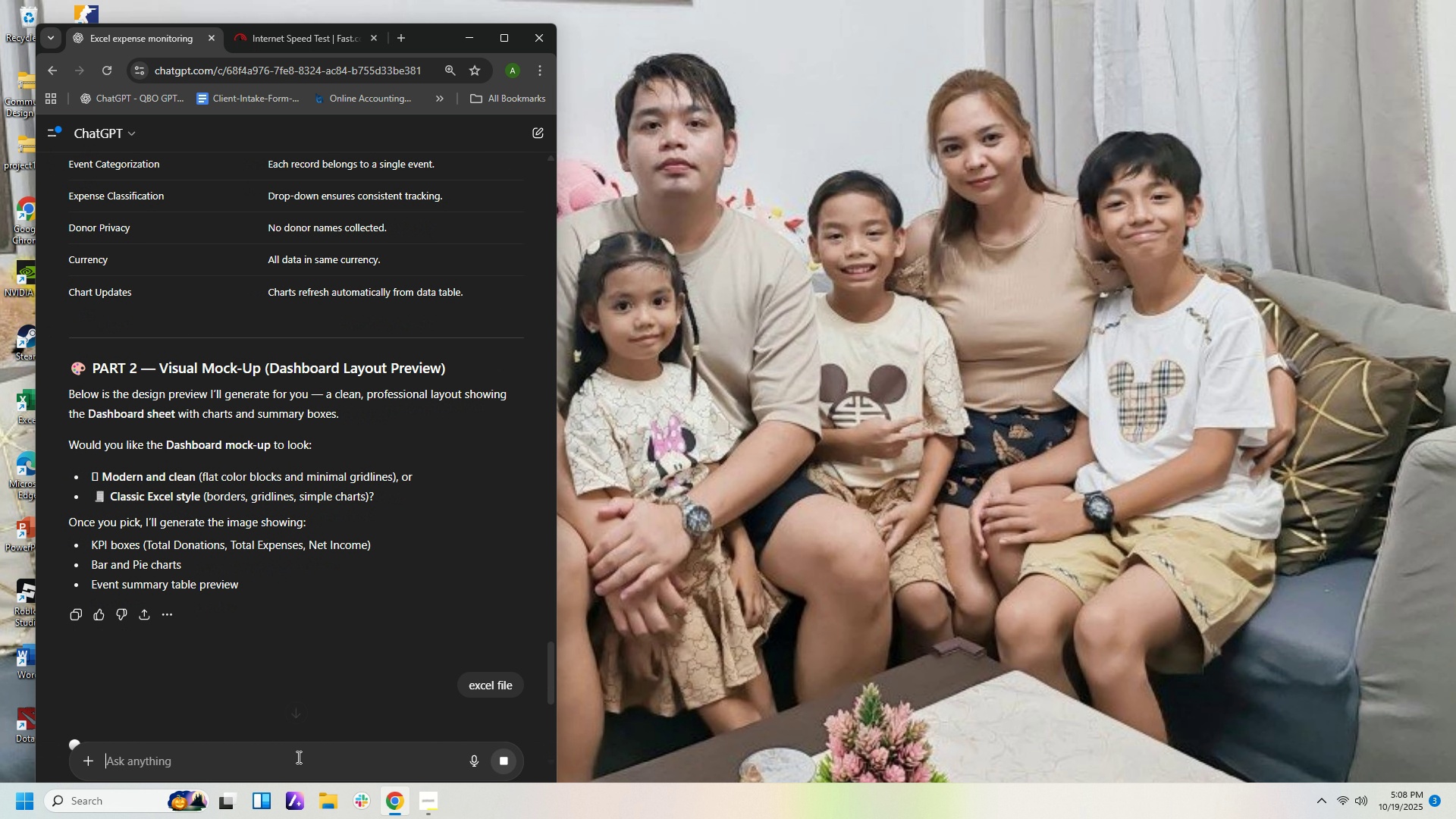 
key(Shift+ShiftRight)
 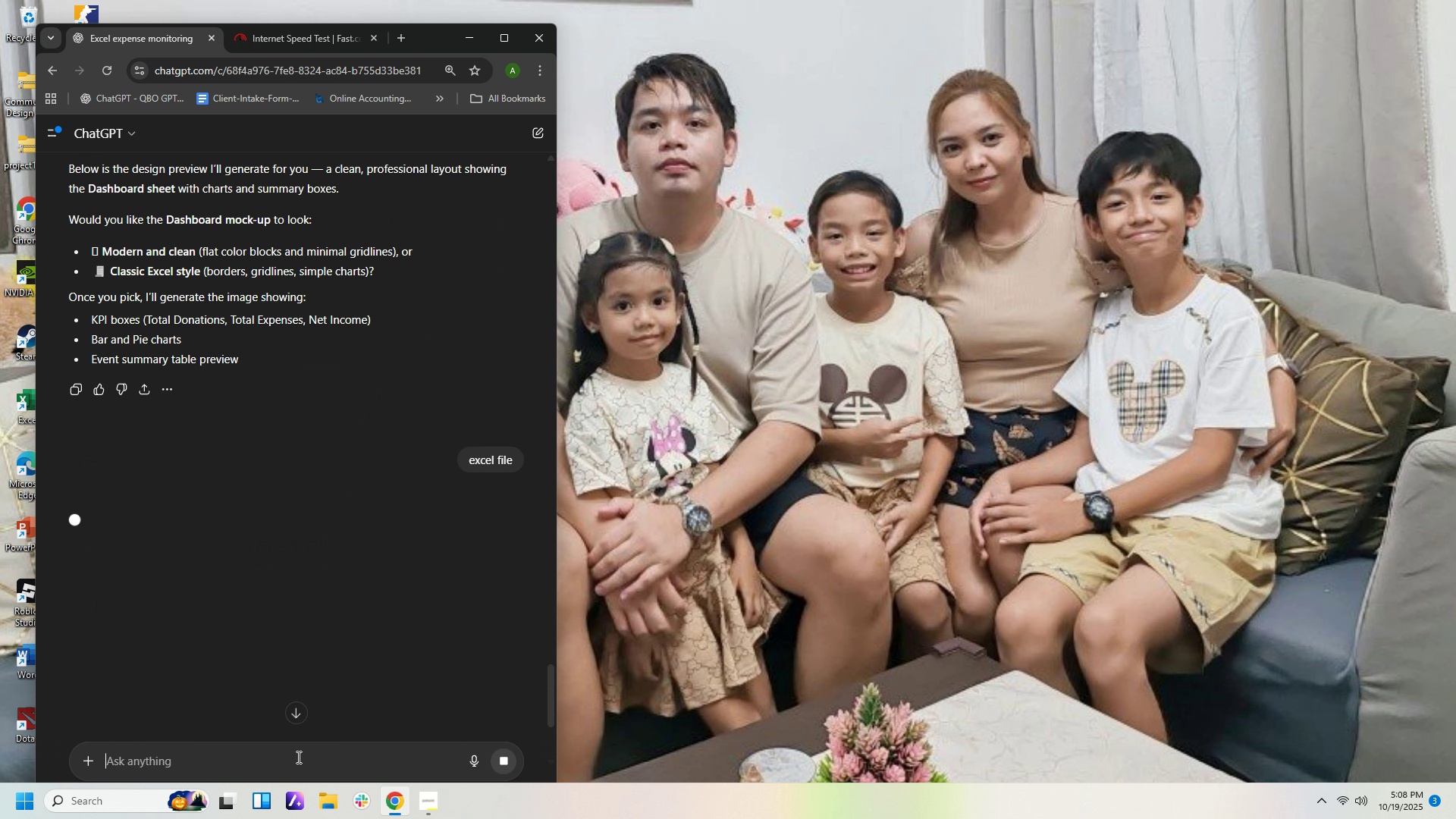 
key(Enter)
 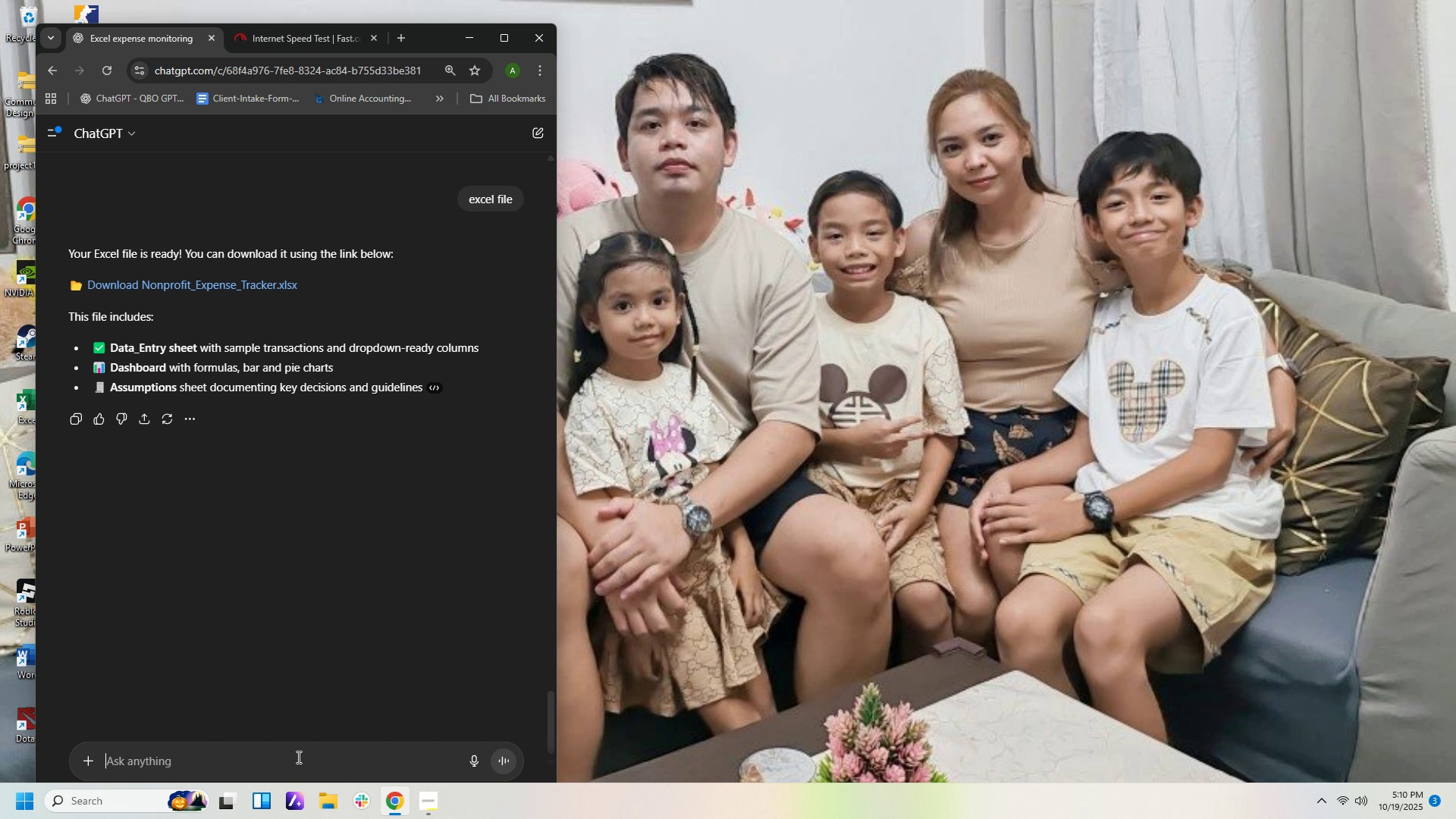 
wait(124.35)
 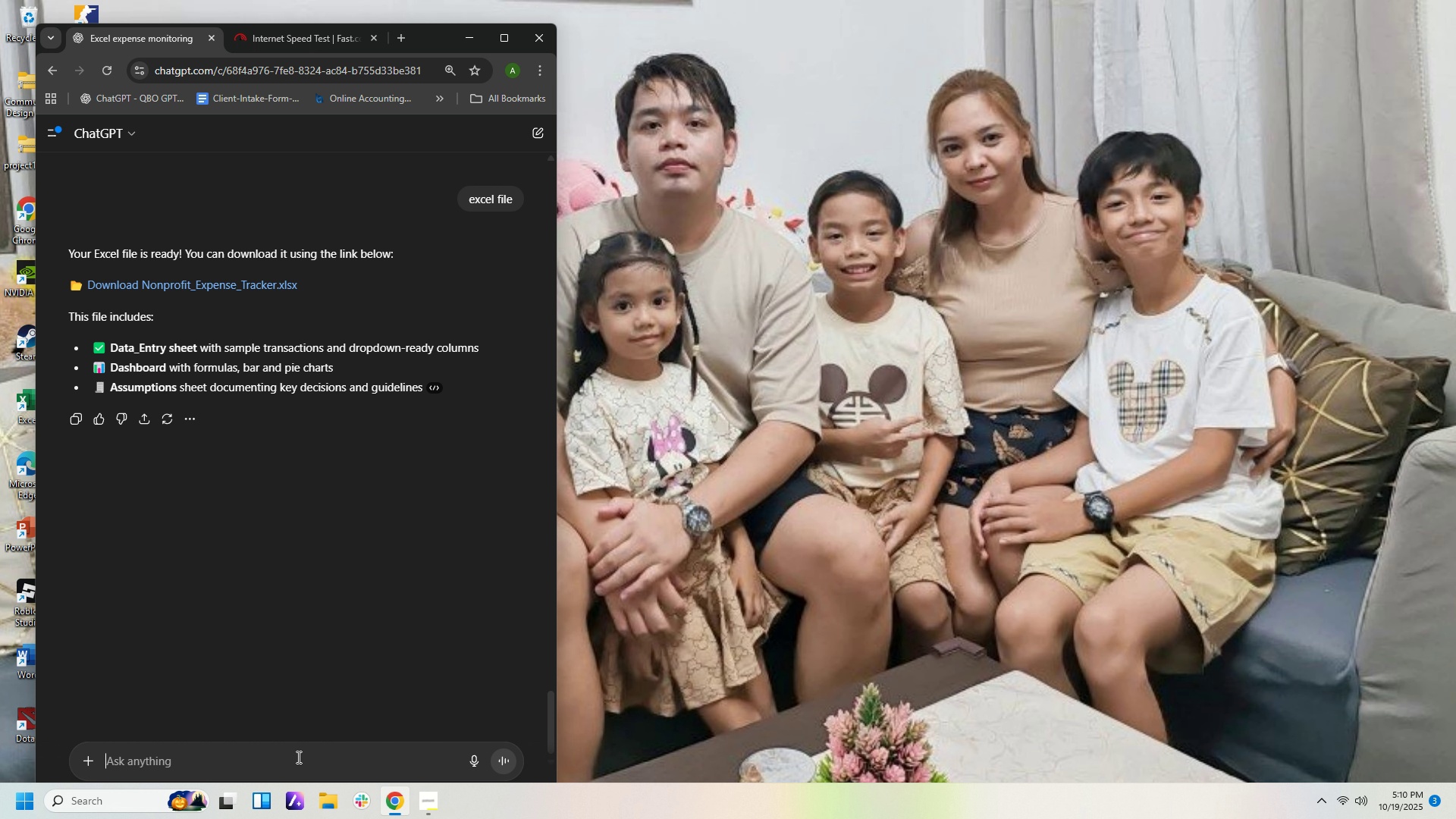 
left_click([180, 281])
 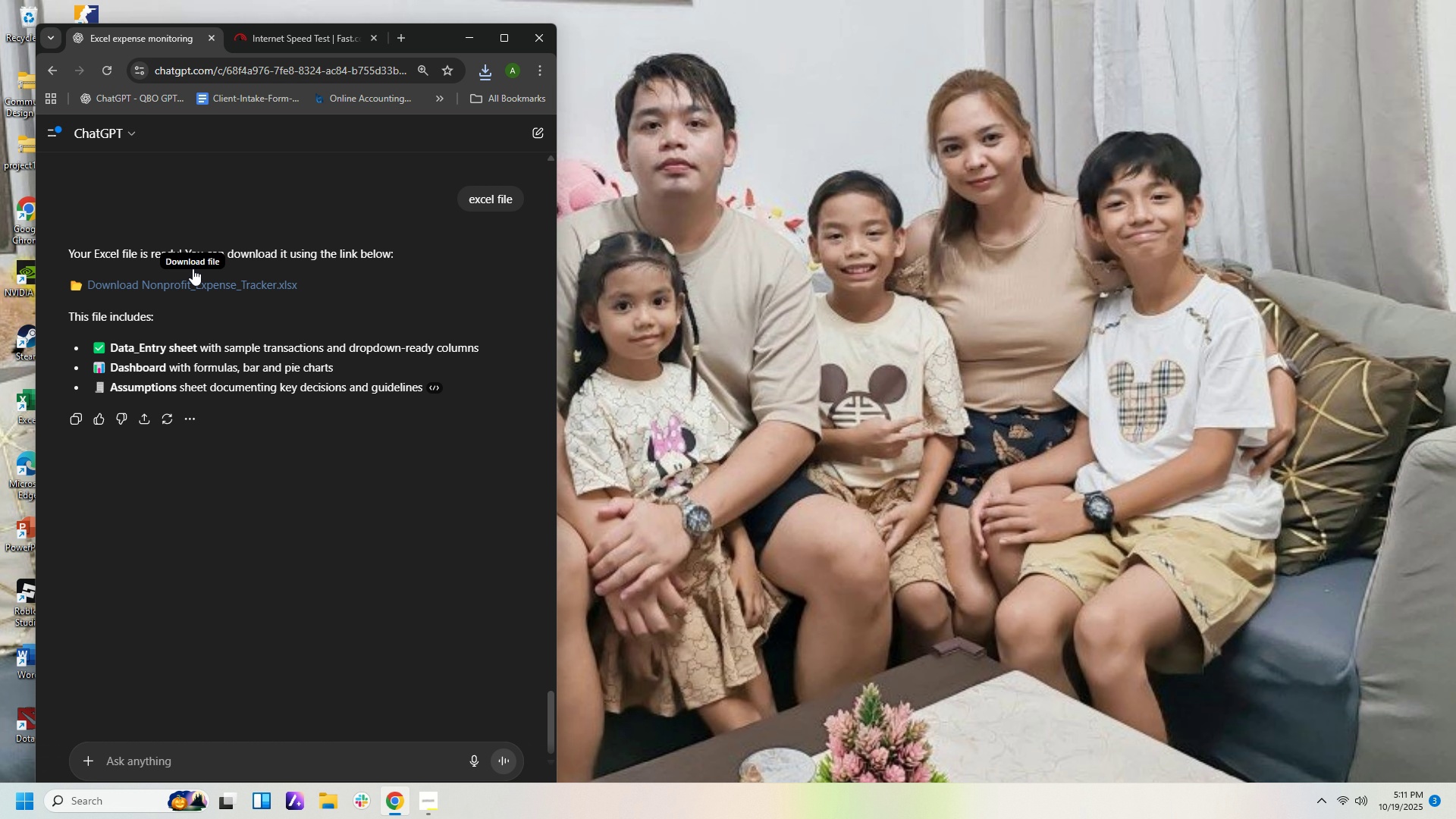 
wait(44.01)
 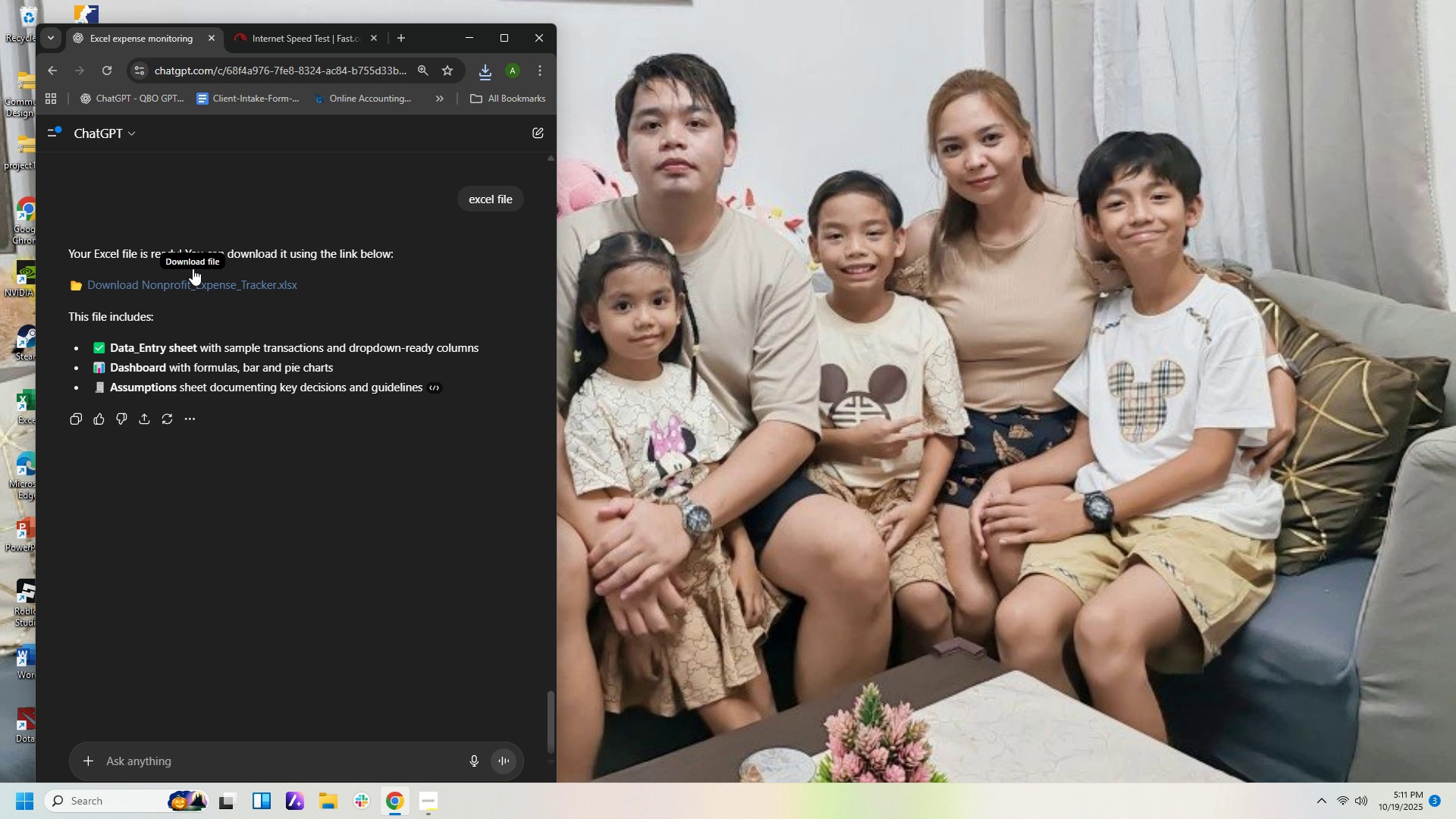 
left_click([485, 75])
 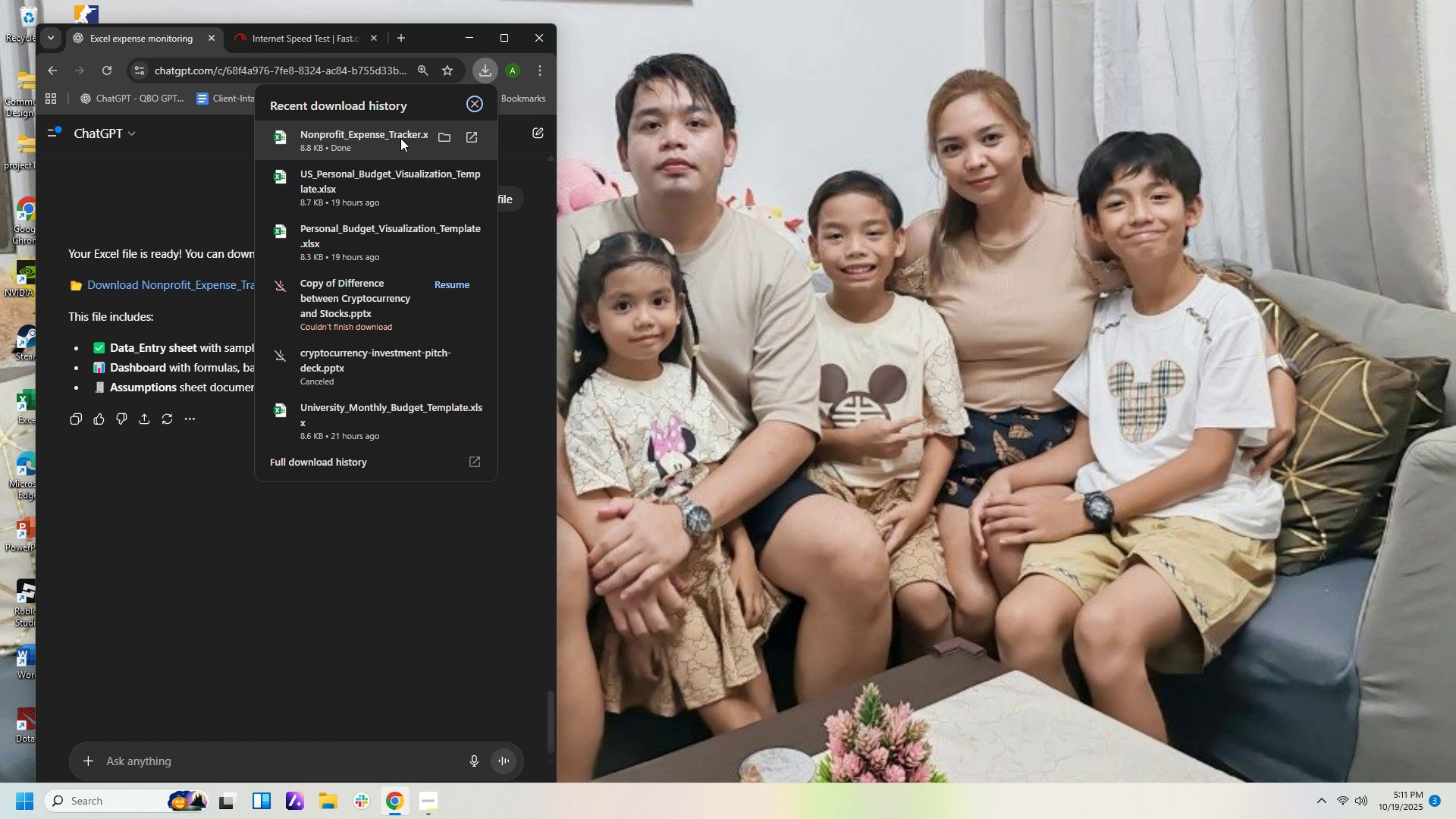 
left_click([400, 138])
 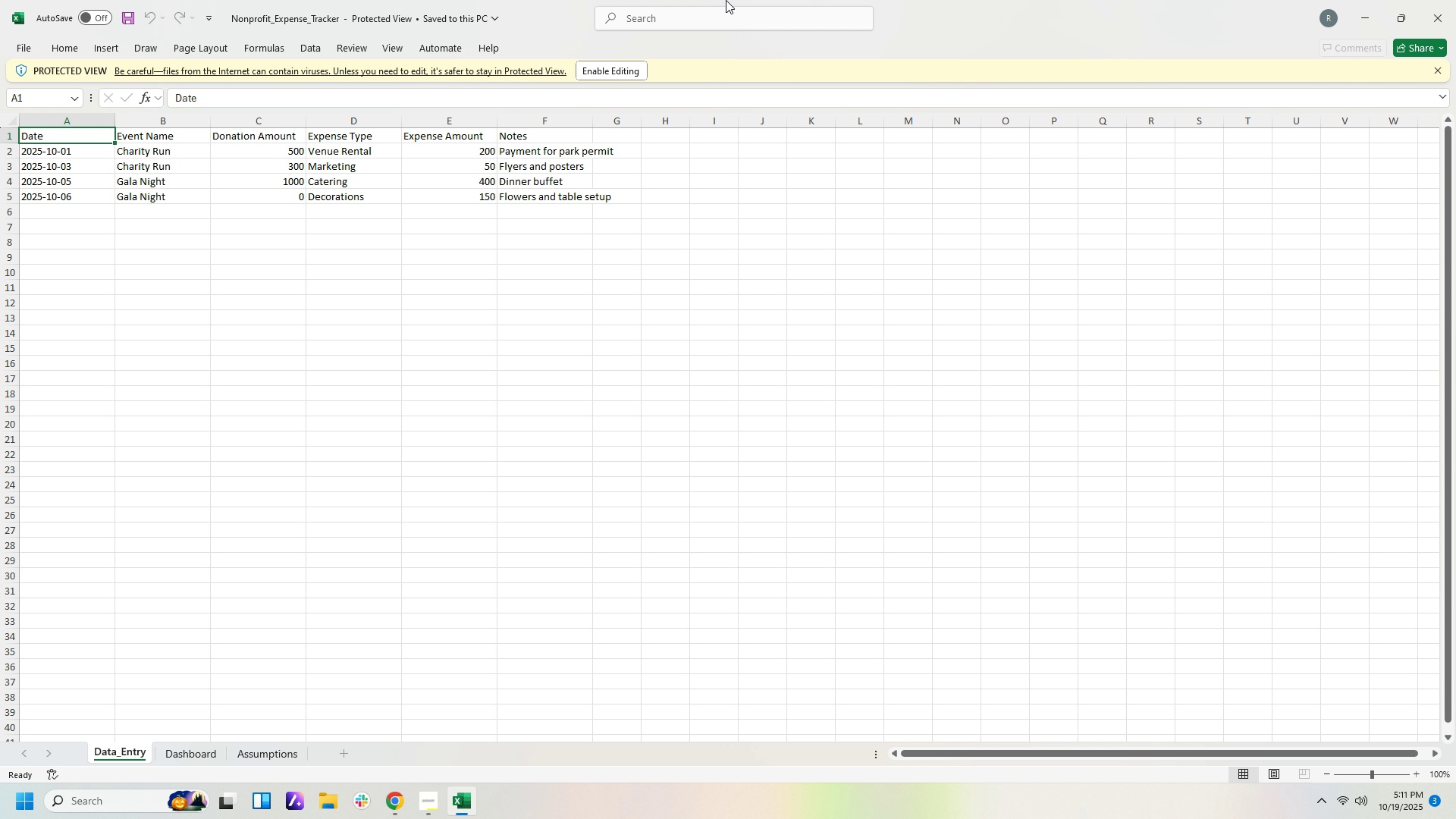 
wait(23.07)
 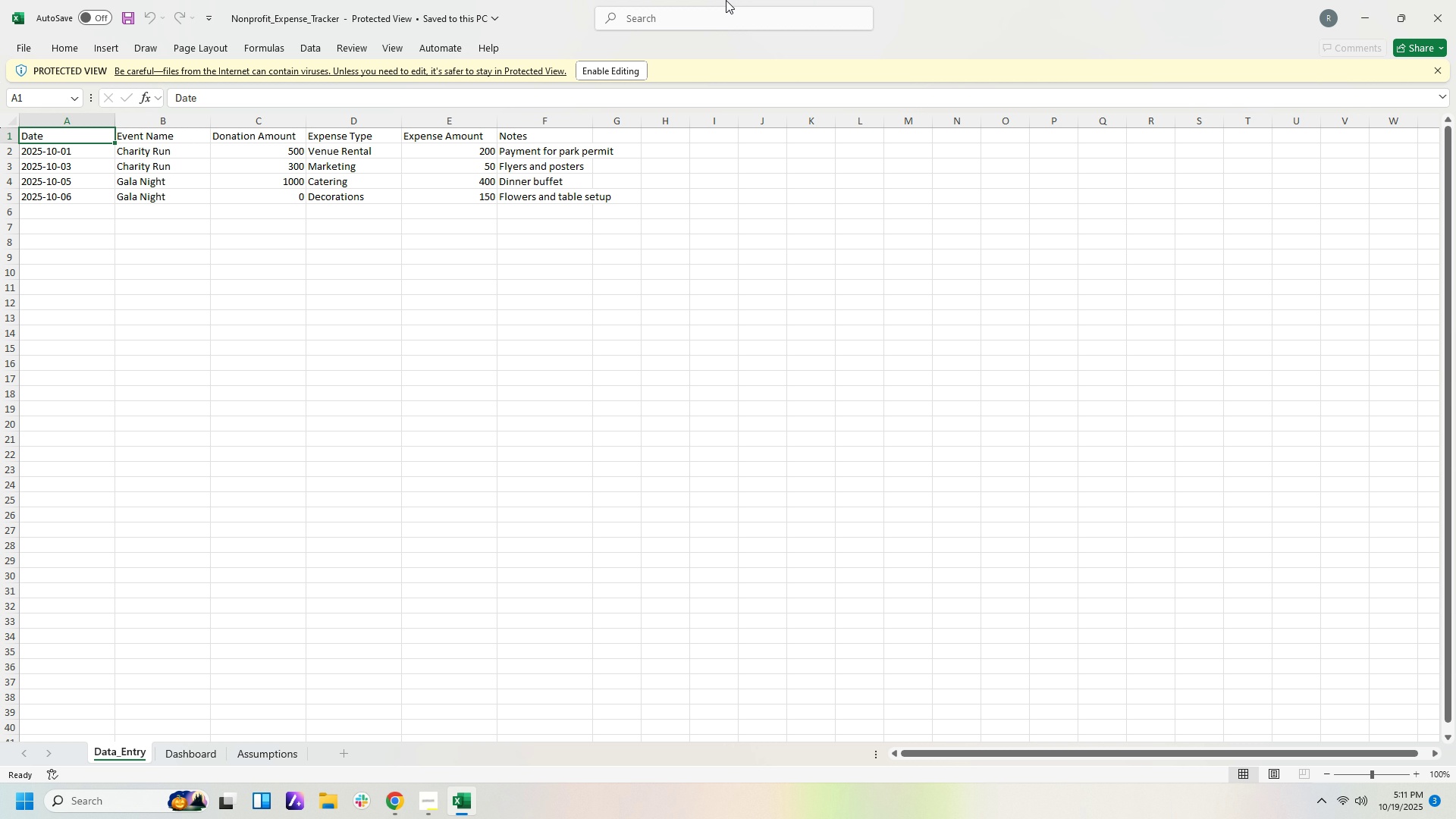 
left_click([184, 749])
 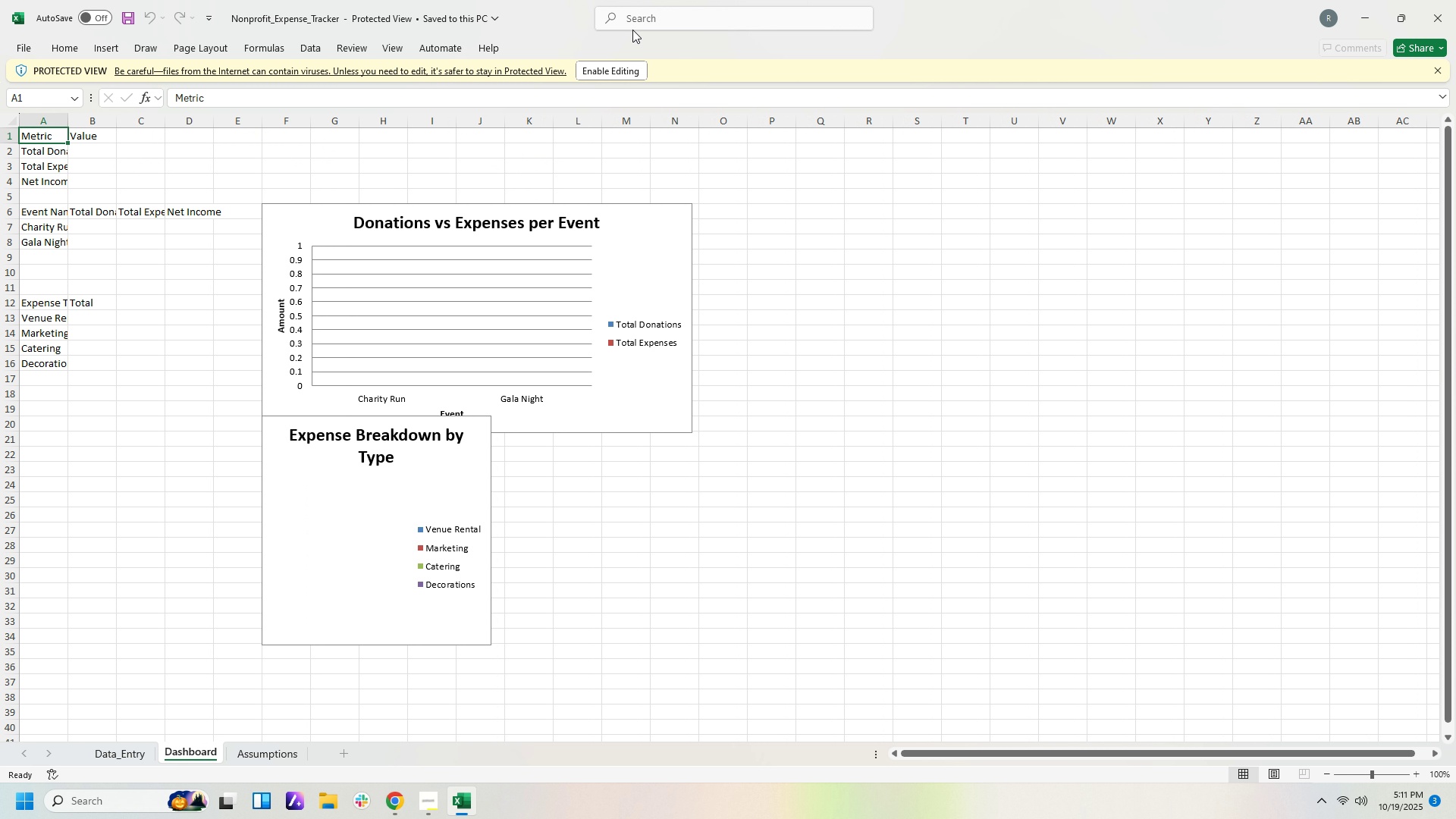 
left_click([616, 72])
 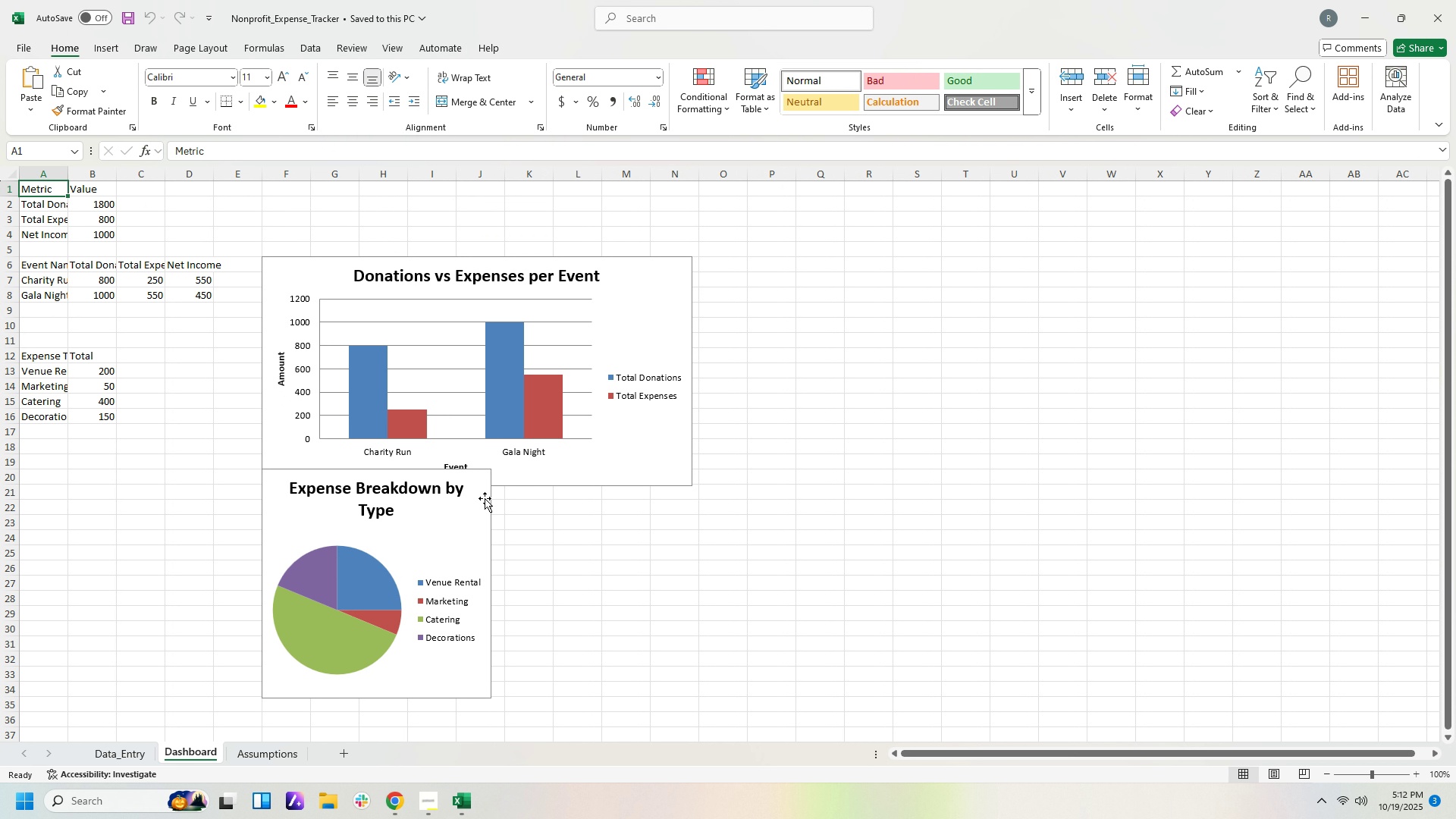 
scroll: coordinate [483, 497], scroll_direction: down, amount: 3.0
 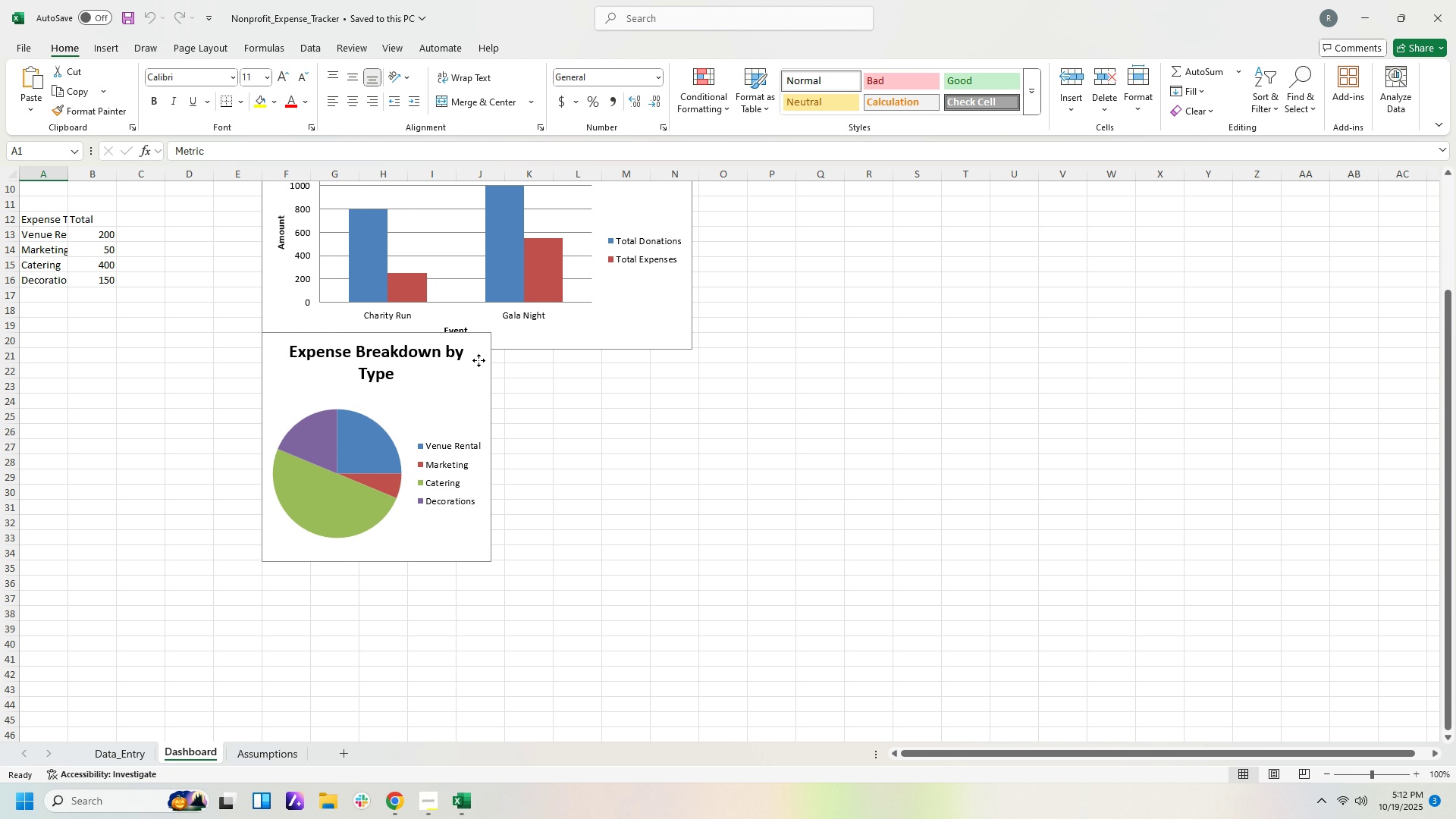 
left_click_drag(start_coordinate=[479, 360], to_coordinate=[344, 576])
 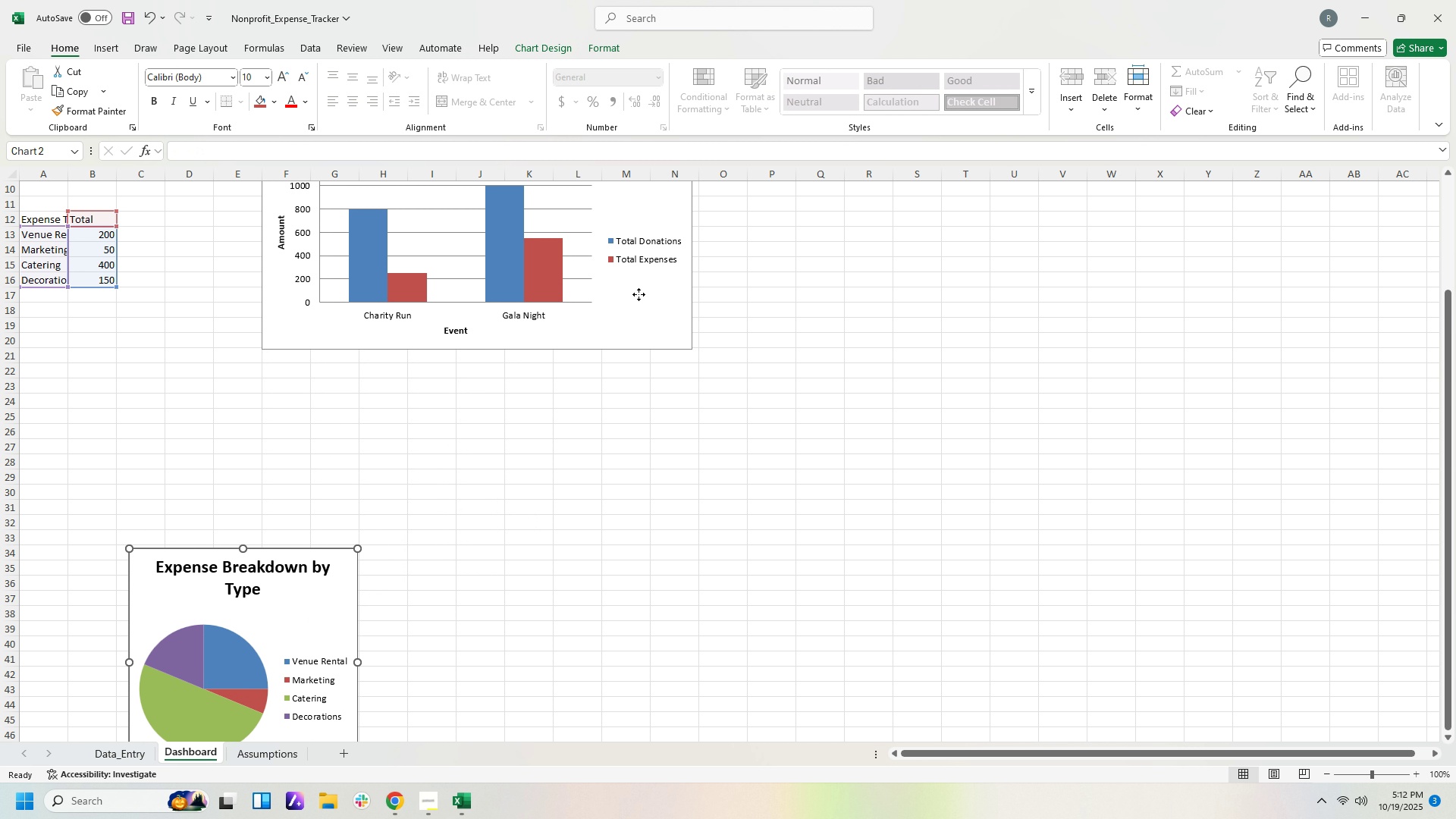 
left_click([639, 294])
 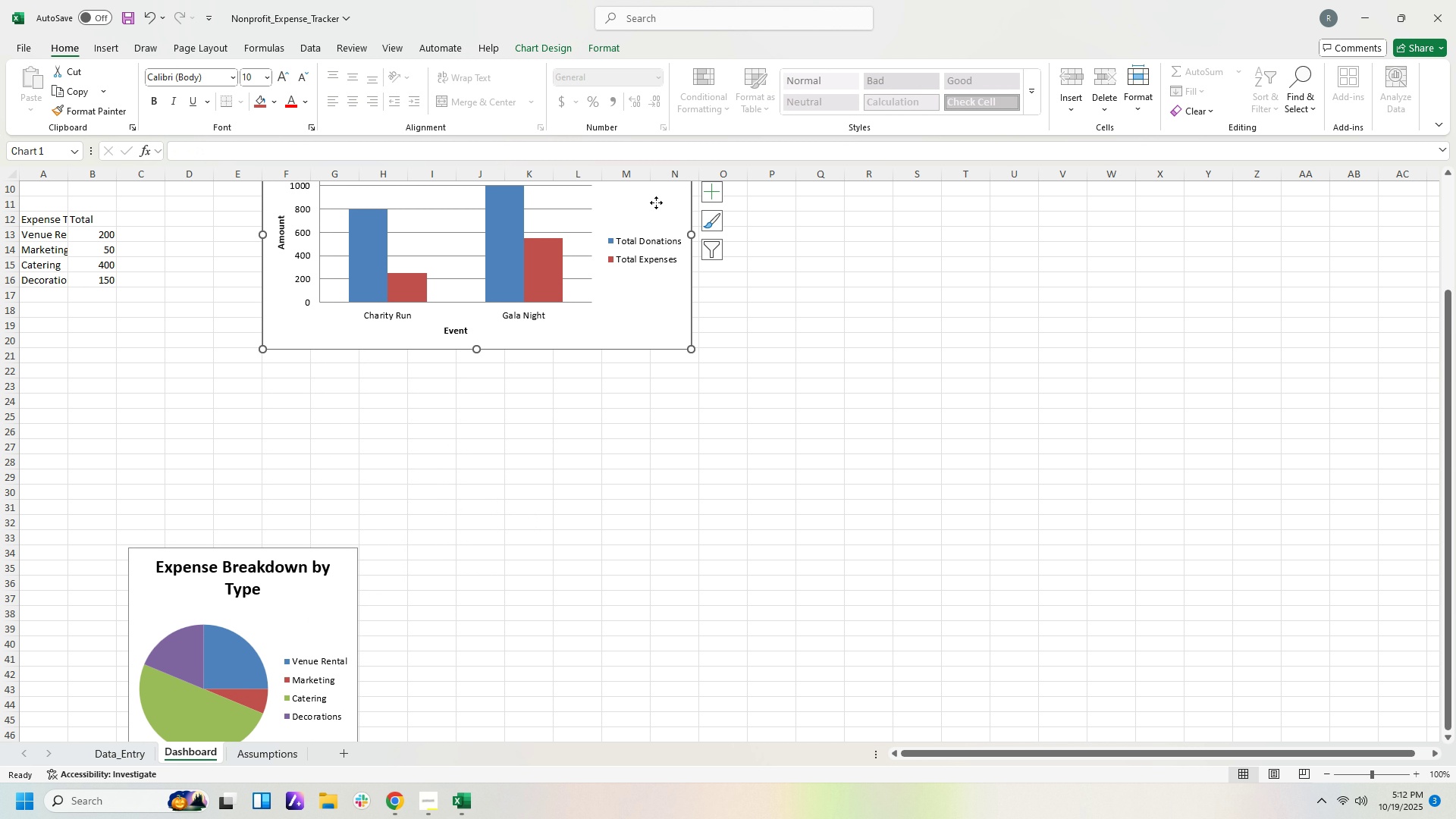 
left_click_drag(start_coordinate=[656, 202], to_coordinate=[469, 387])
 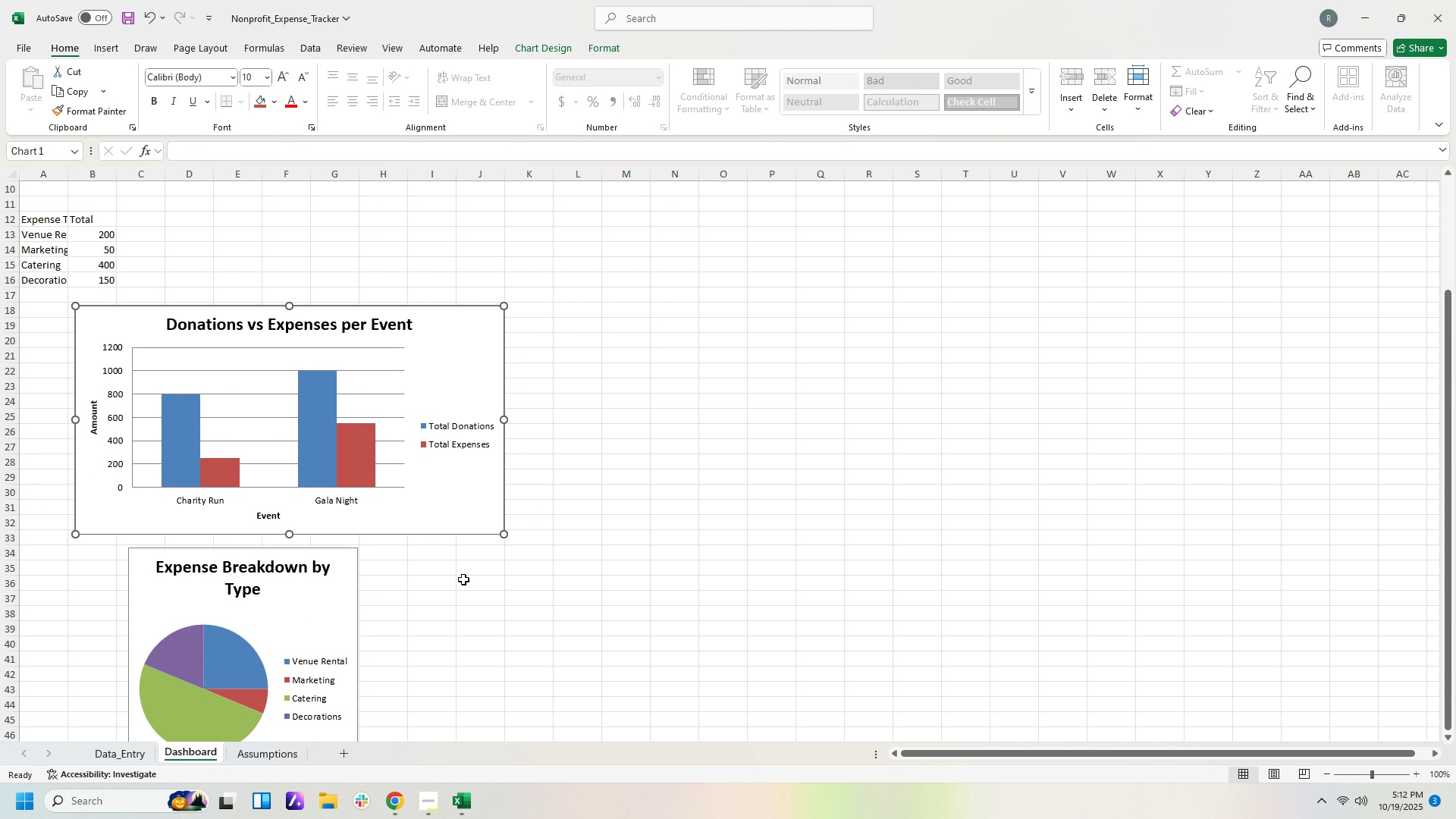 
scroll: coordinate [463, 580], scroll_direction: down, amount: 2.0
 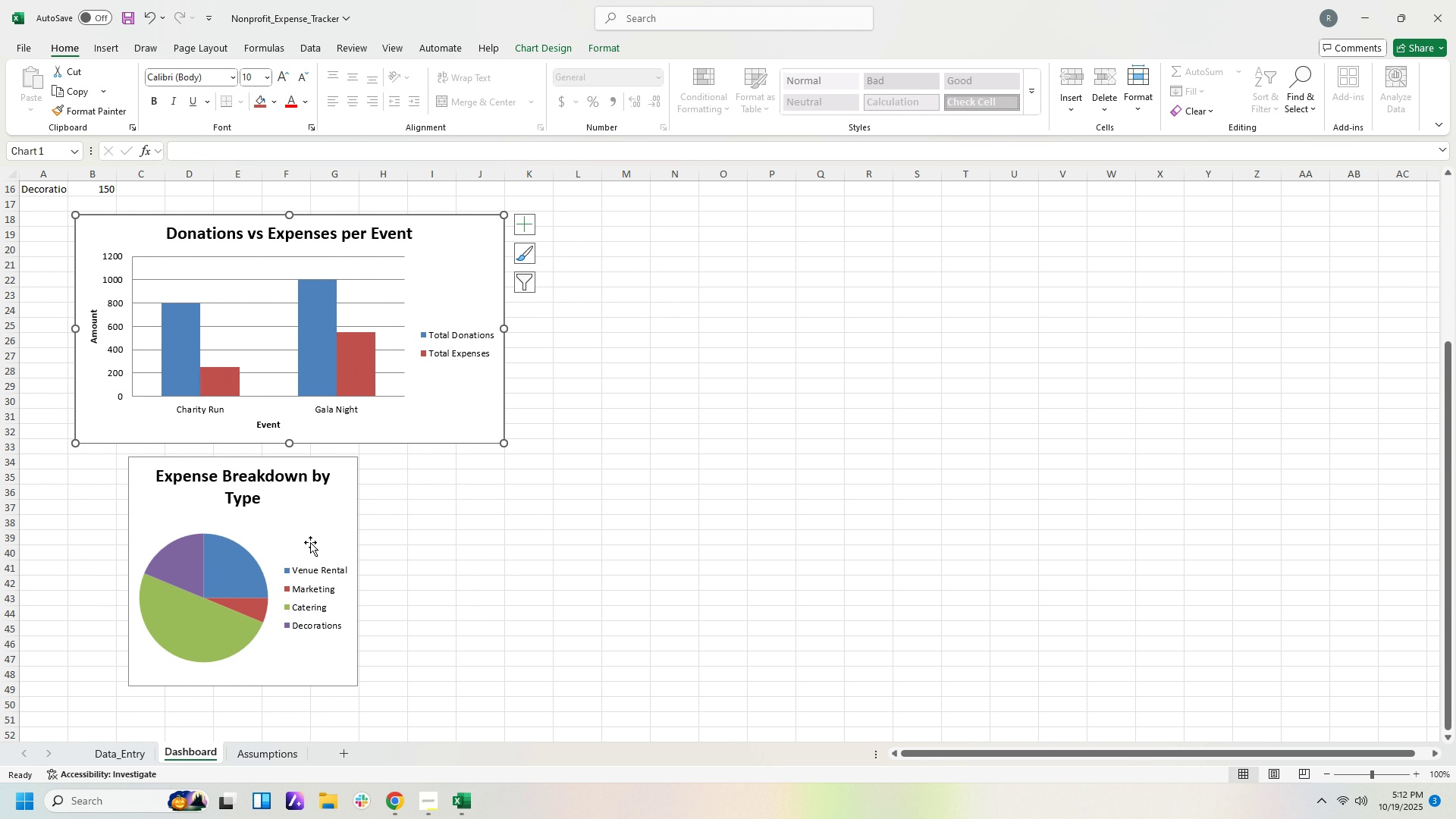 
left_click_drag(start_coordinate=[310, 541], to_coordinate=[256, 541])
 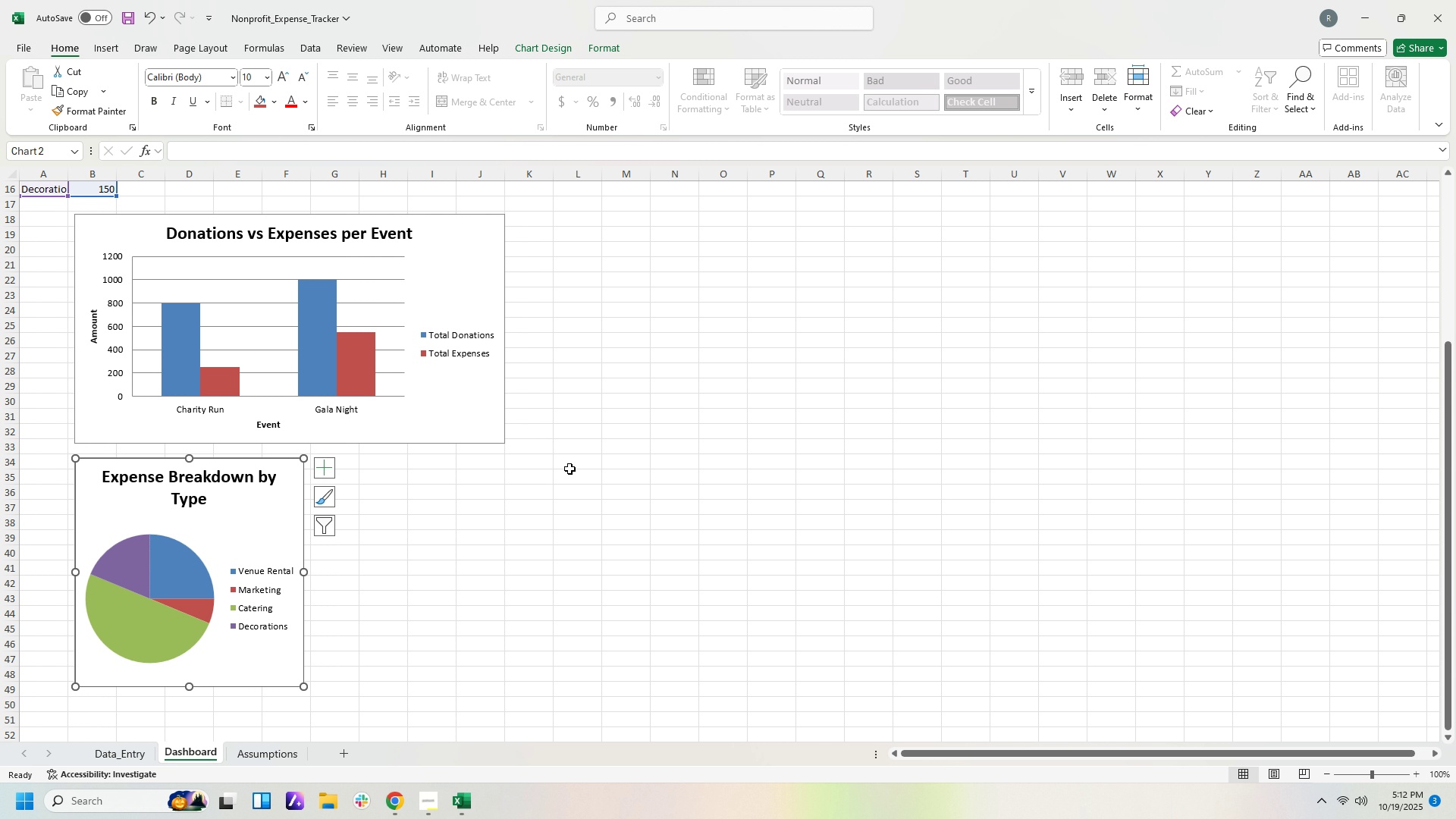 
scroll: coordinate [570, 469], scroll_direction: down, amount: 3.0
 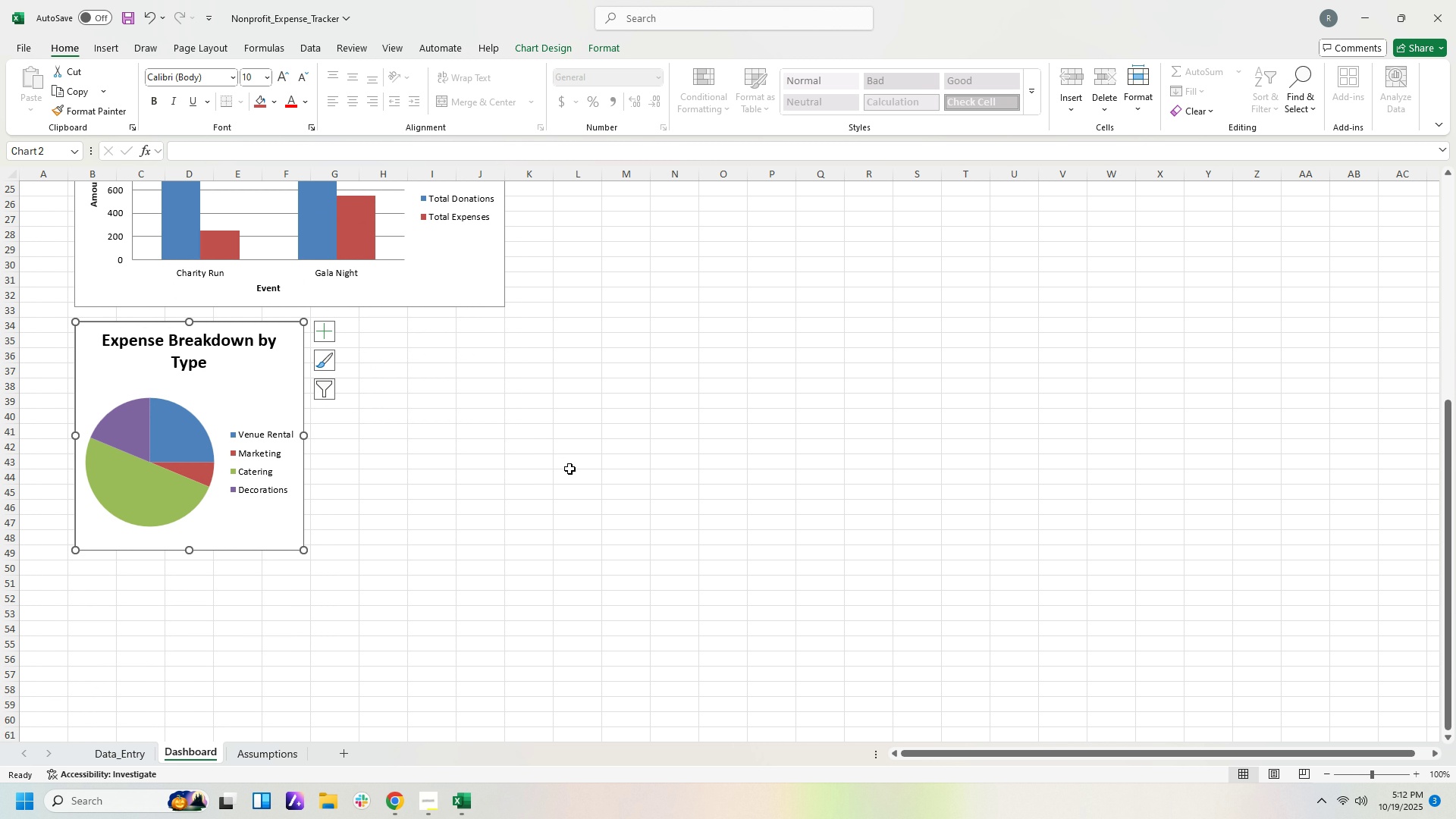 
scroll: coordinate [354, 264], scroll_direction: up, amount: 10.0
 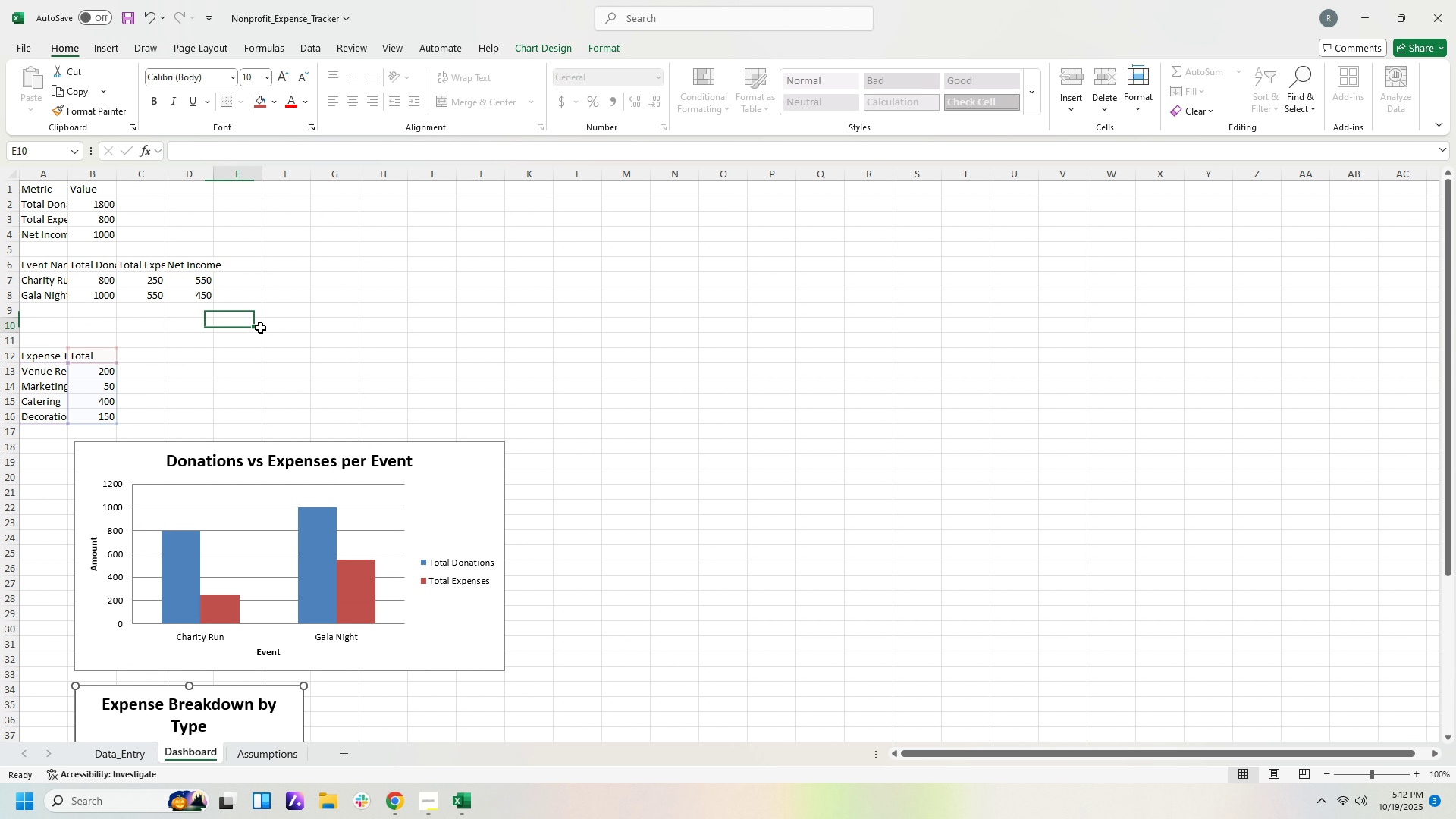 
left_click([260, 328])
 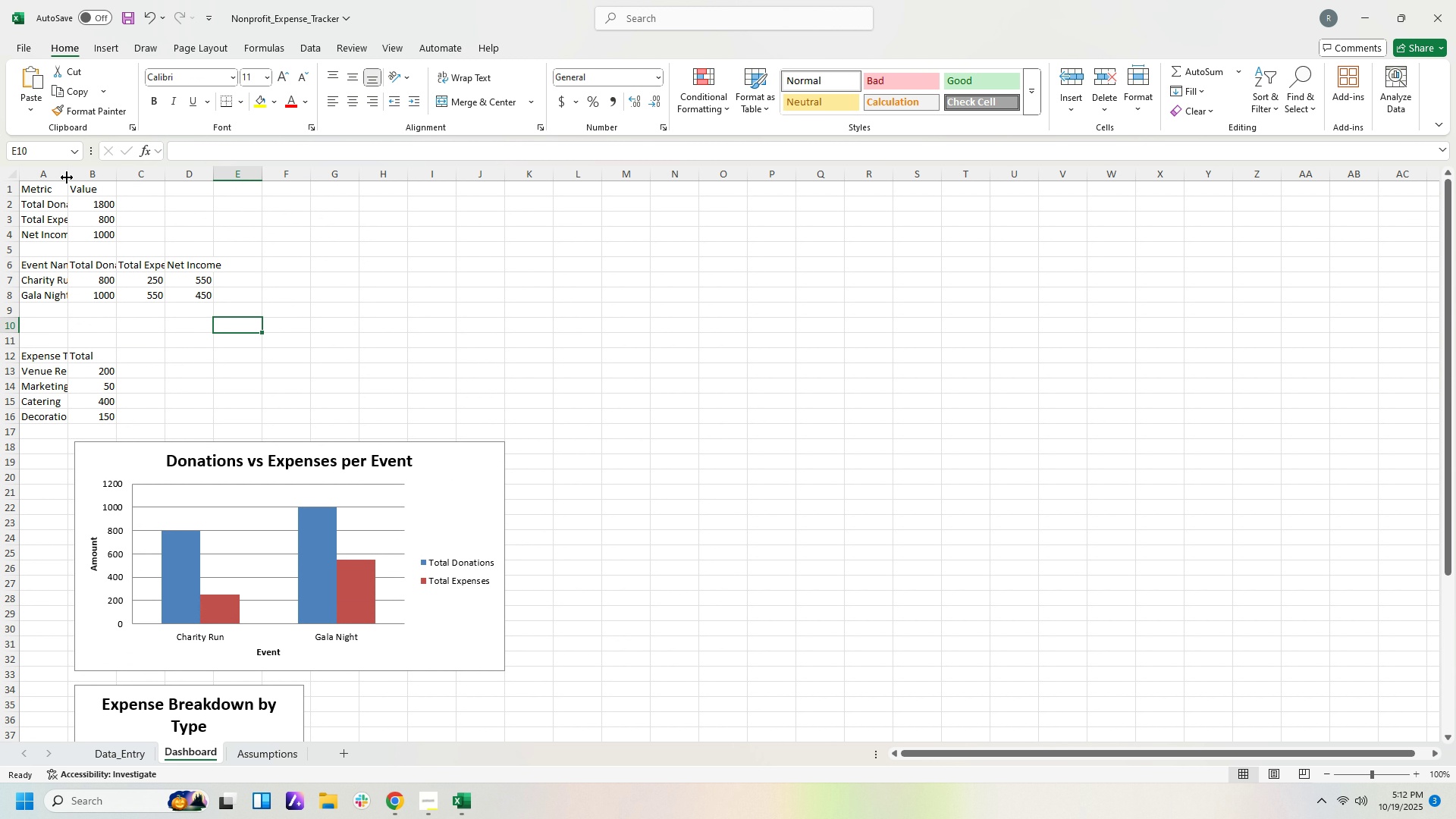 
left_click_drag(start_coordinate=[67, 177], to_coordinate=[104, 181])
 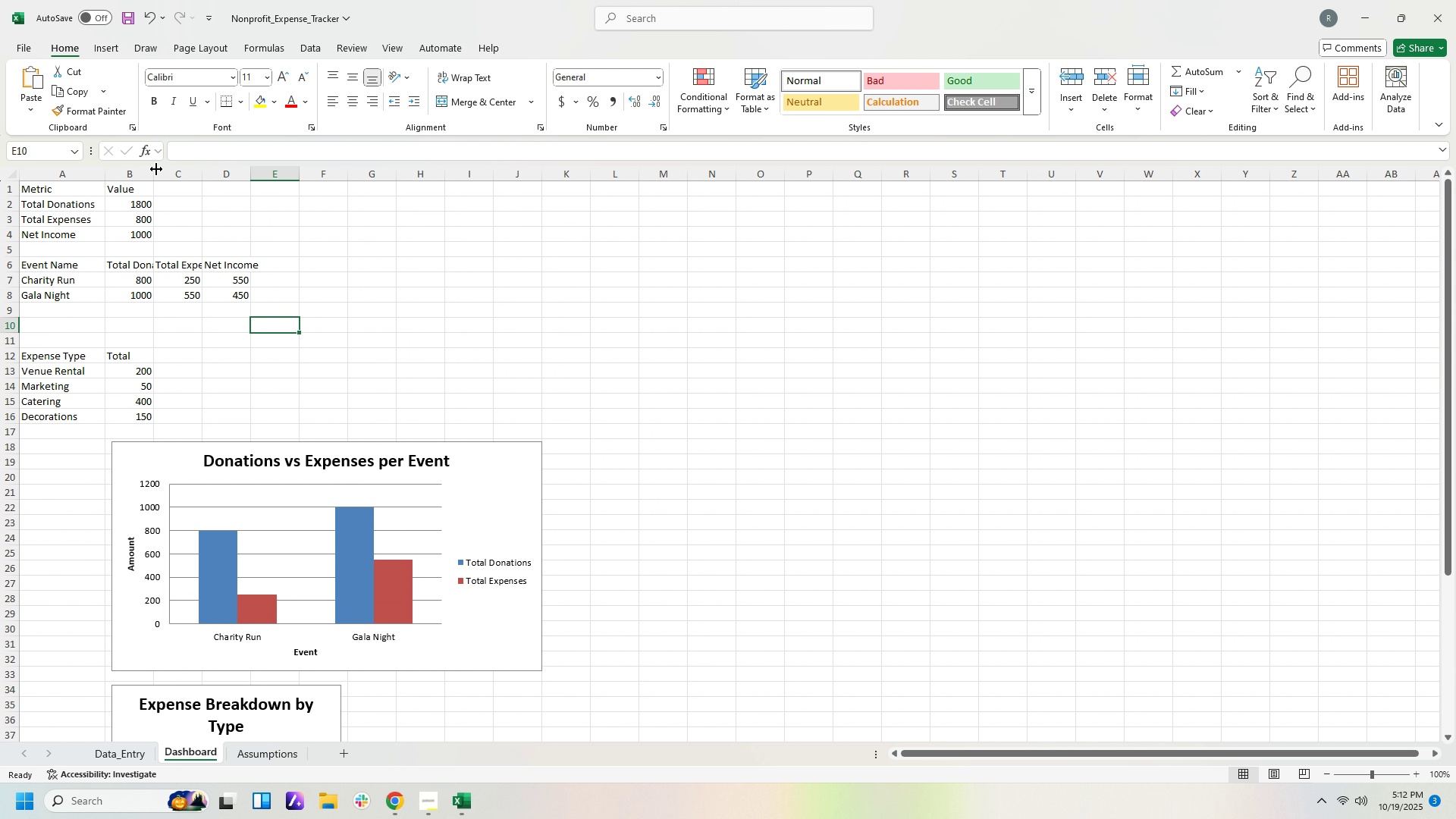 
left_click_drag(start_coordinate=[155, 169], to_coordinate=[178, 168])
 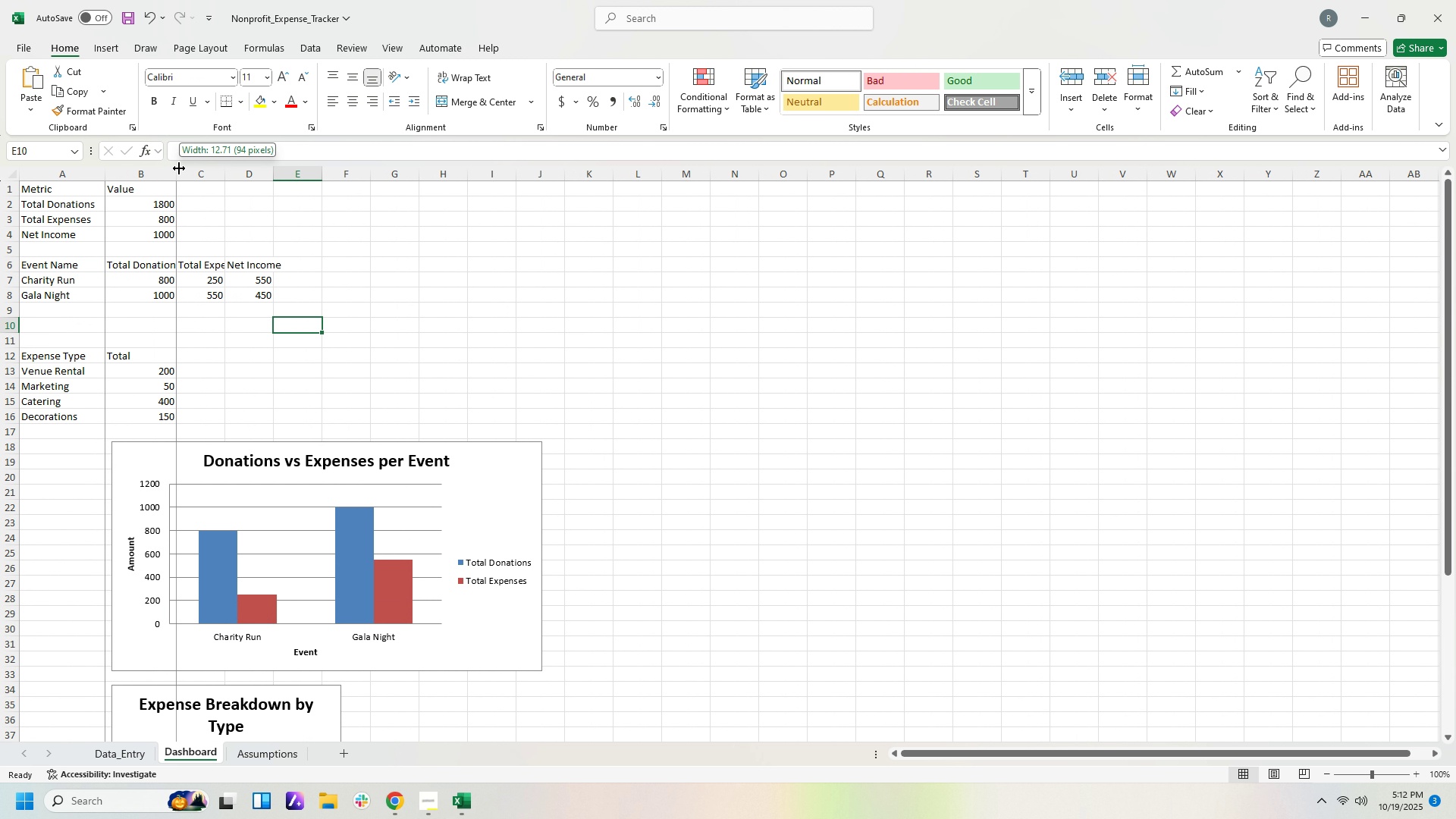 
left_click_drag(start_coordinate=[179, 168], to_coordinate=[185, 168])
 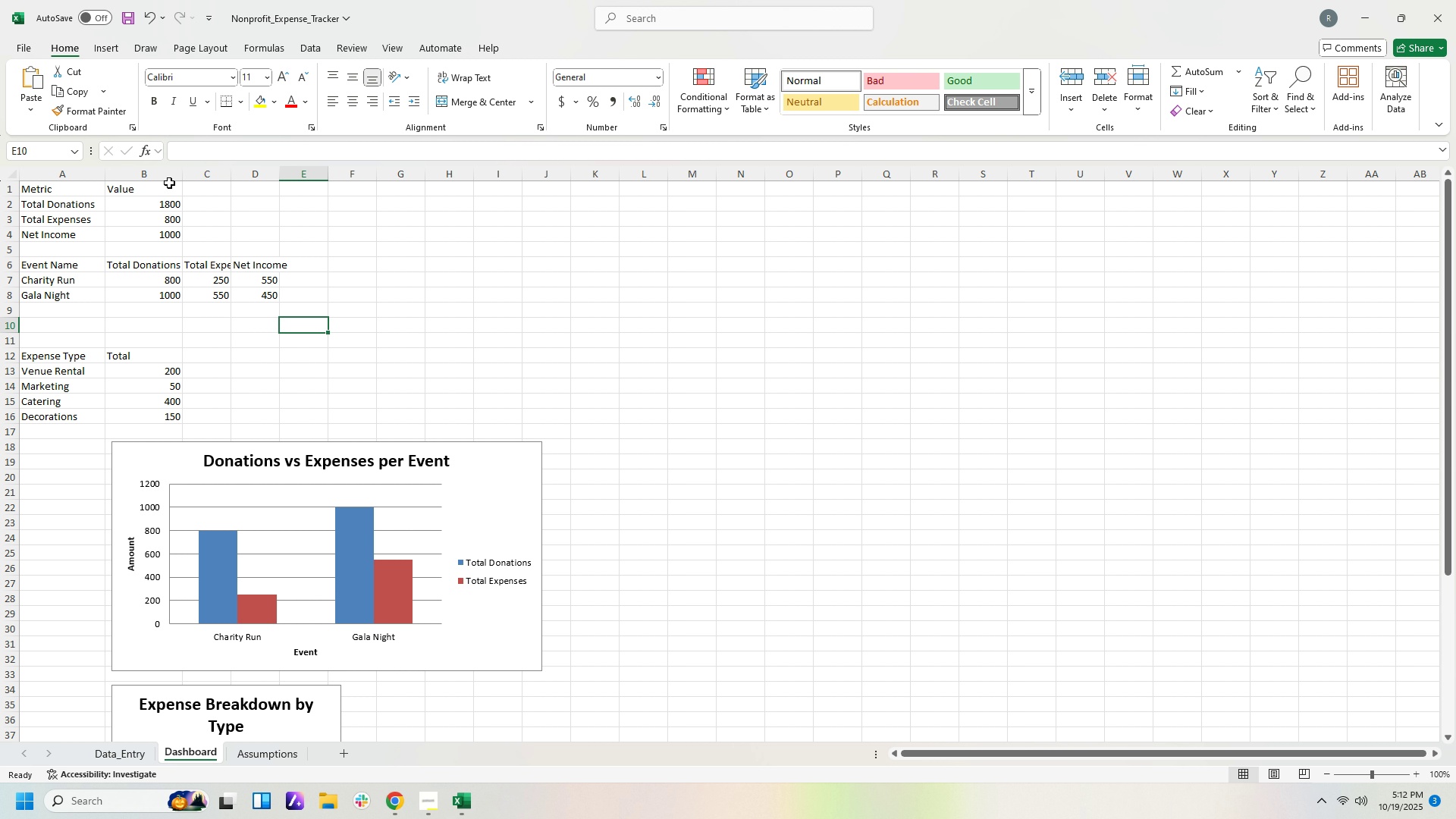 
left_click_drag(start_coordinate=[181, 171], to_coordinate=[168, 171])
 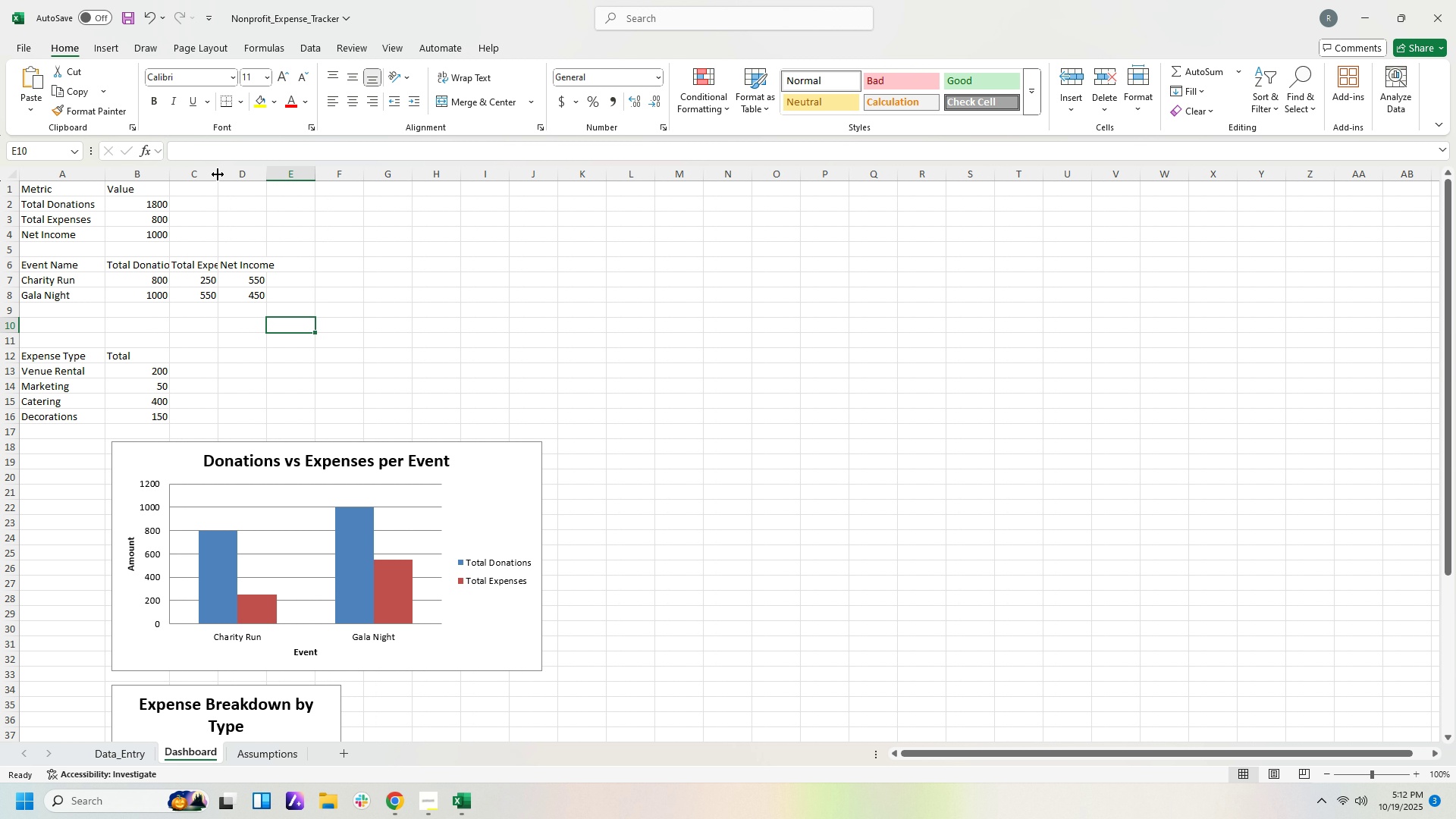 
left_click_drag(start_coordinate=[217, 174], to_coordinate=[254, 174])
 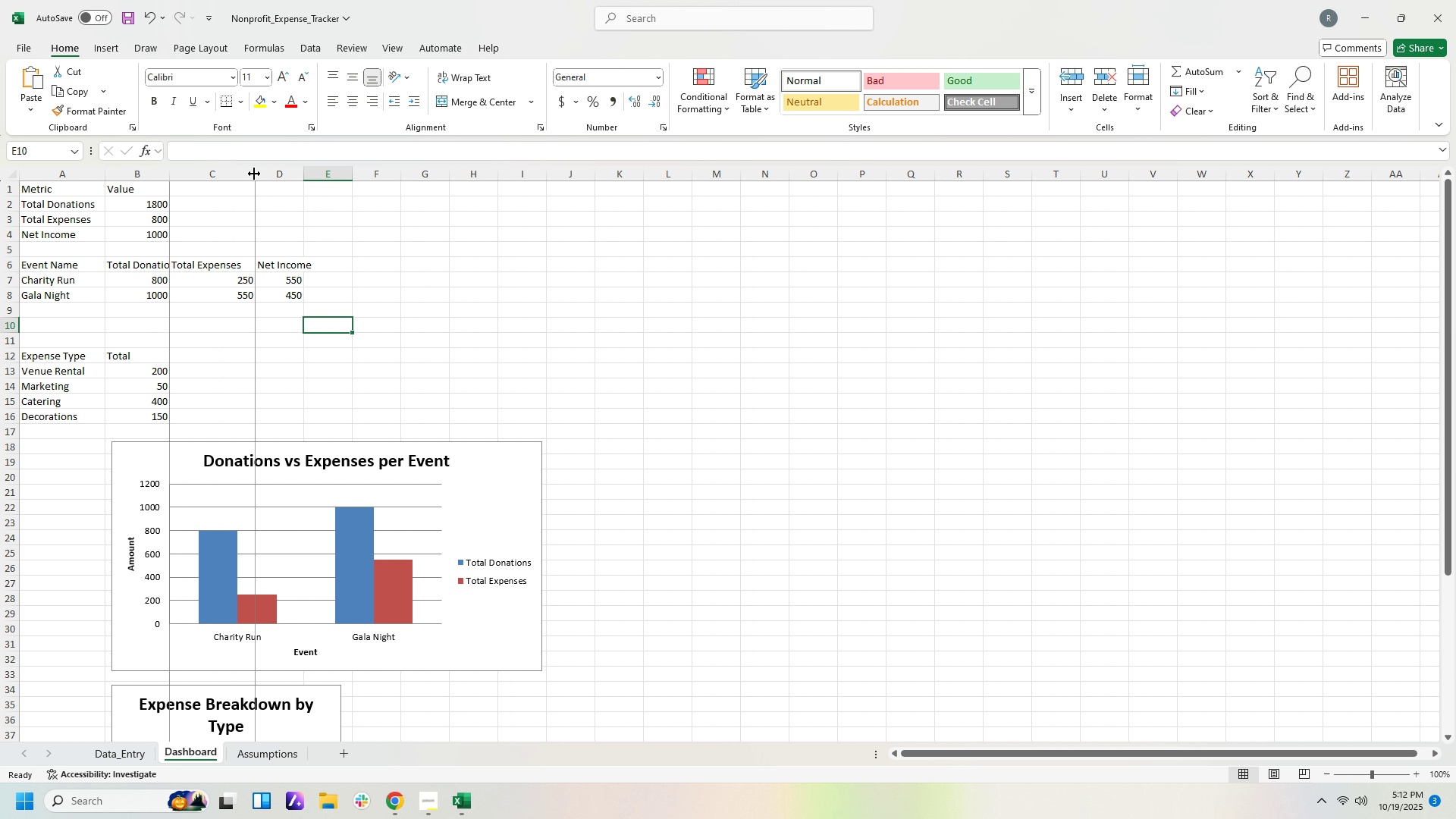 
left_click_drag(start_coordinate=[254, 174], to_coordinate=[242, 175])
 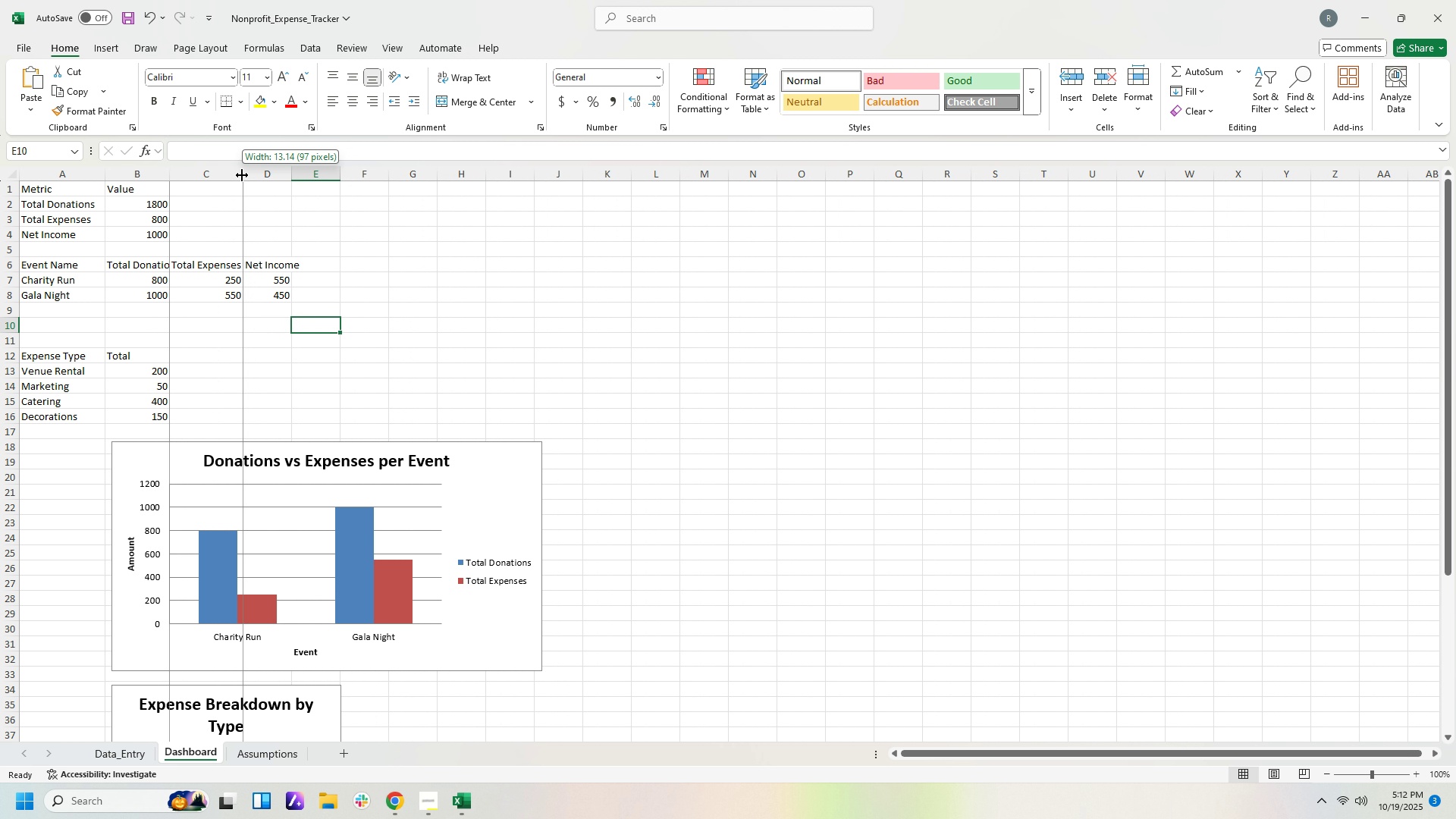 
left_click_drag(start_coordinate=[242, 175], to_coordinate=[250, 175])
 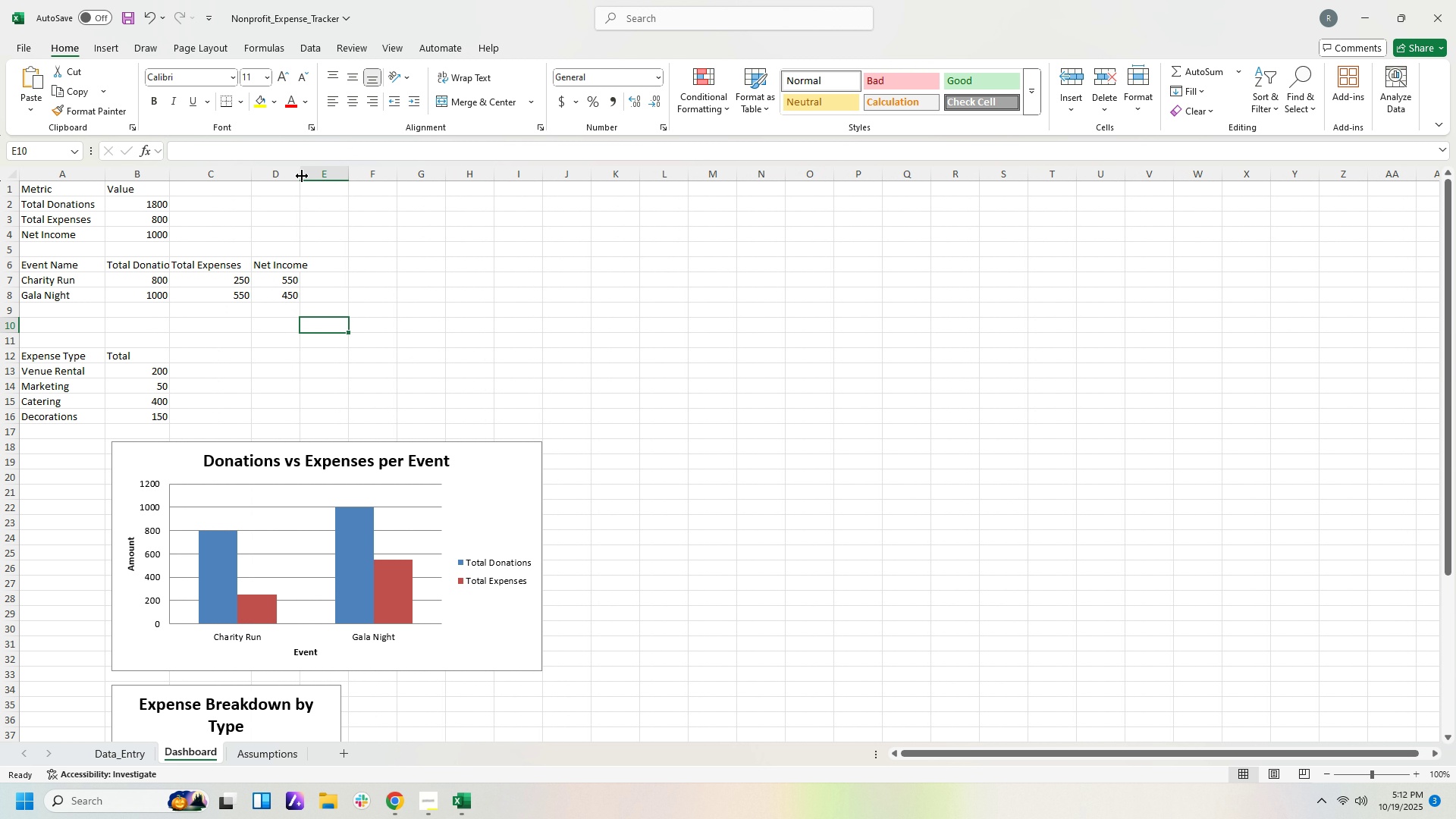 
left_click_drag(start_coordinate=[300, 174], to_coordinate=[325, 177])
 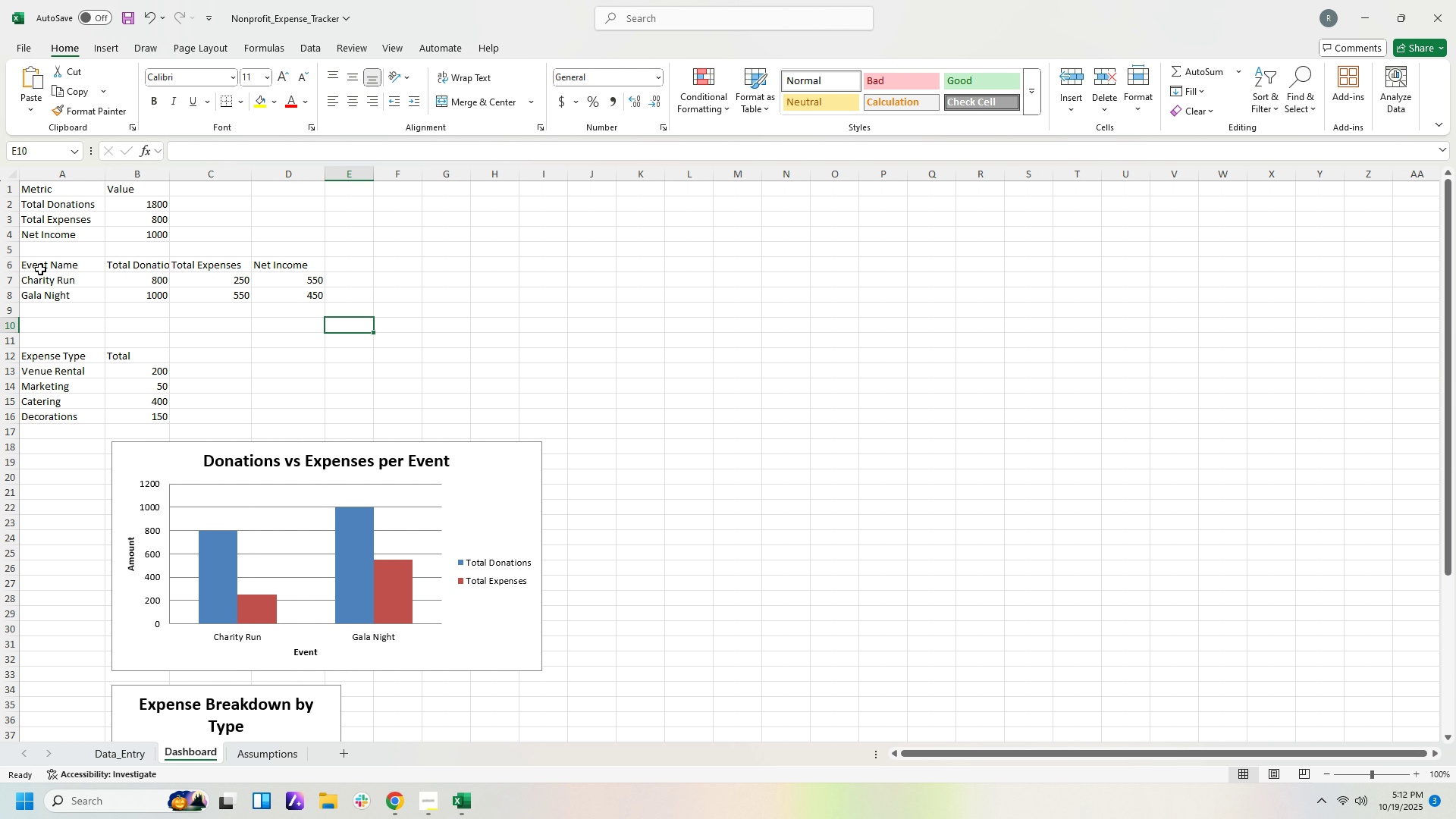 
left_click_drag(start_coordinate=[24, 186], to_coordinate=[133, 186])
 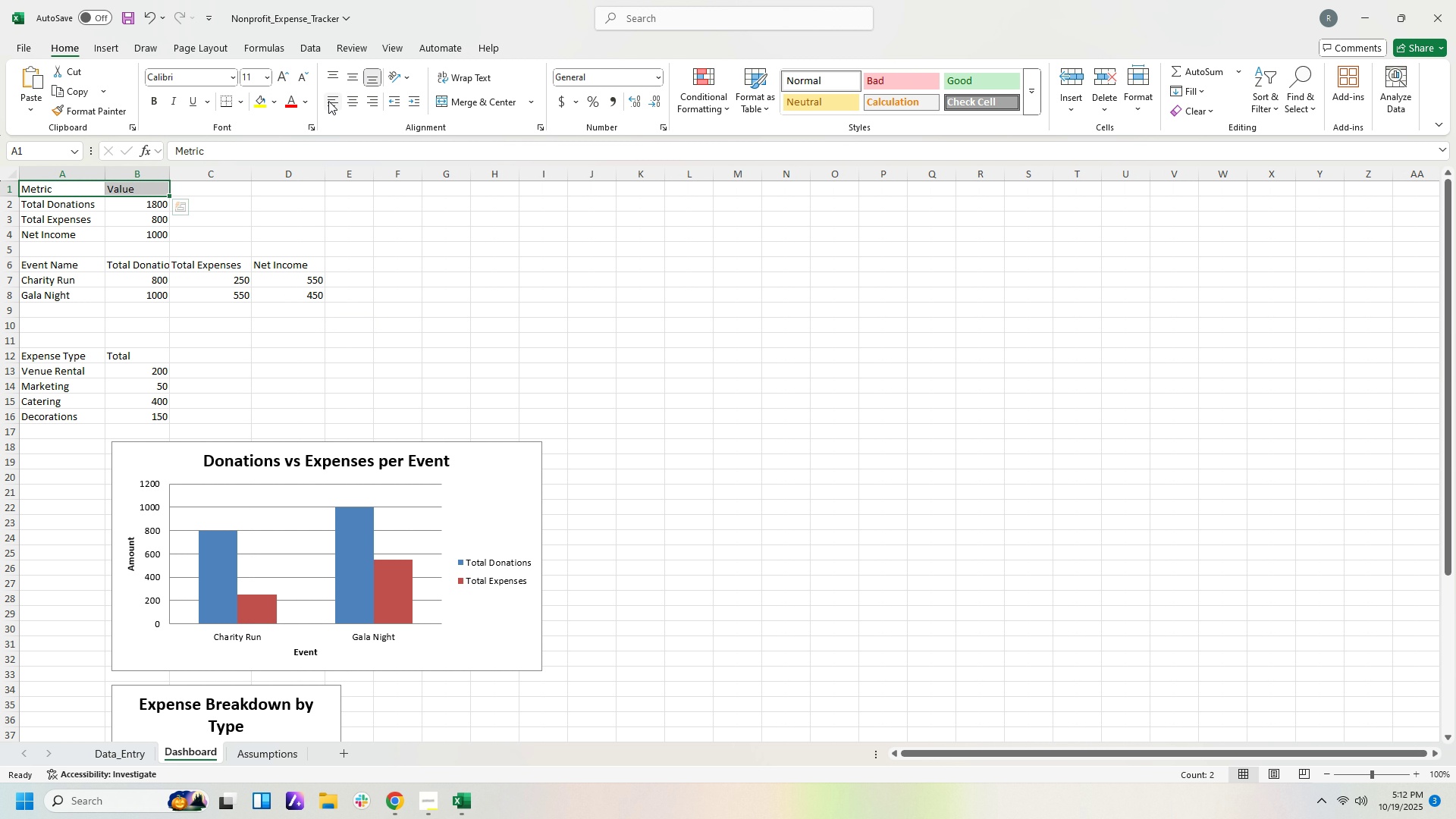 
left_click([356, 101])
 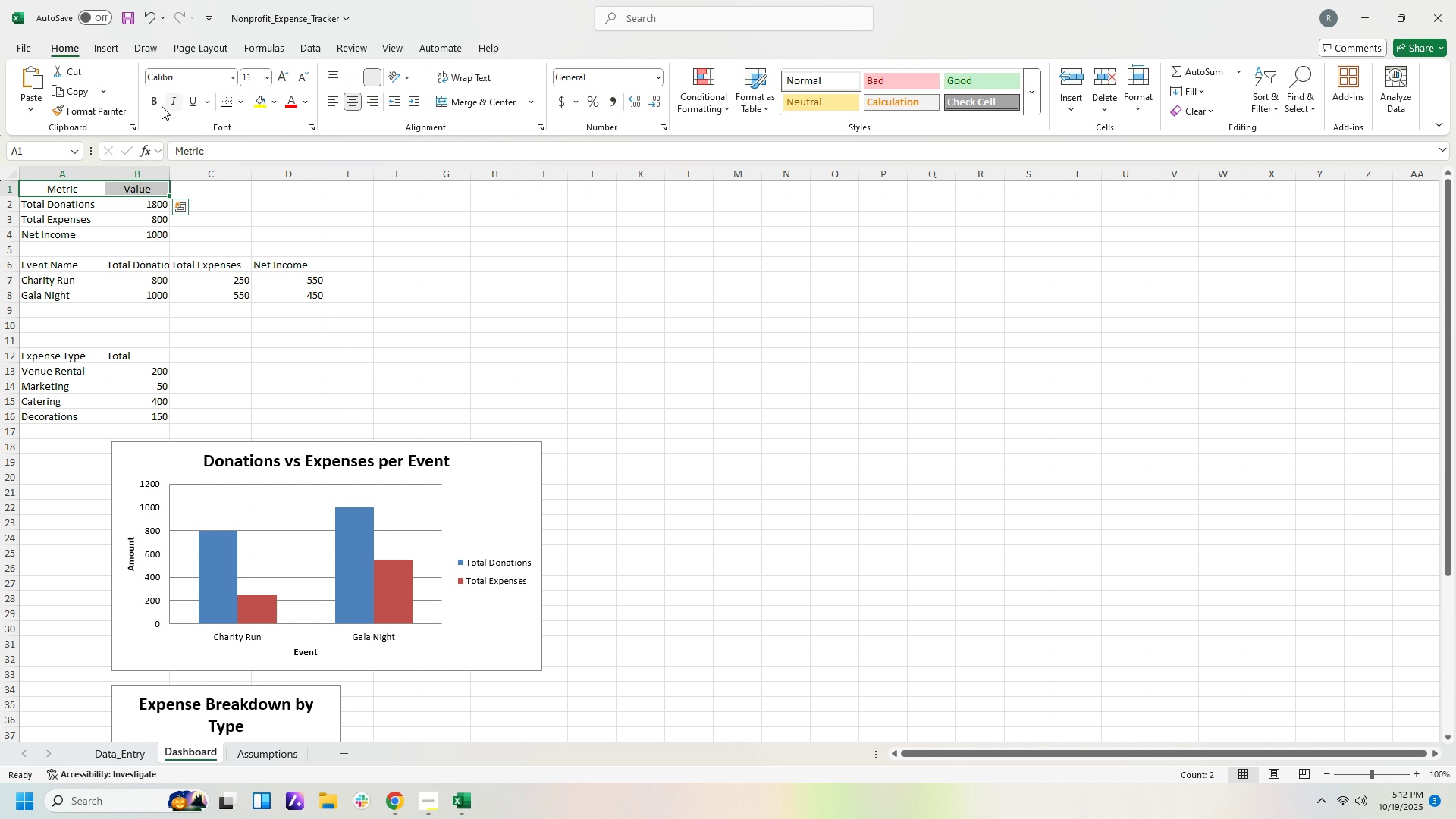 
left_click([159, 100])
 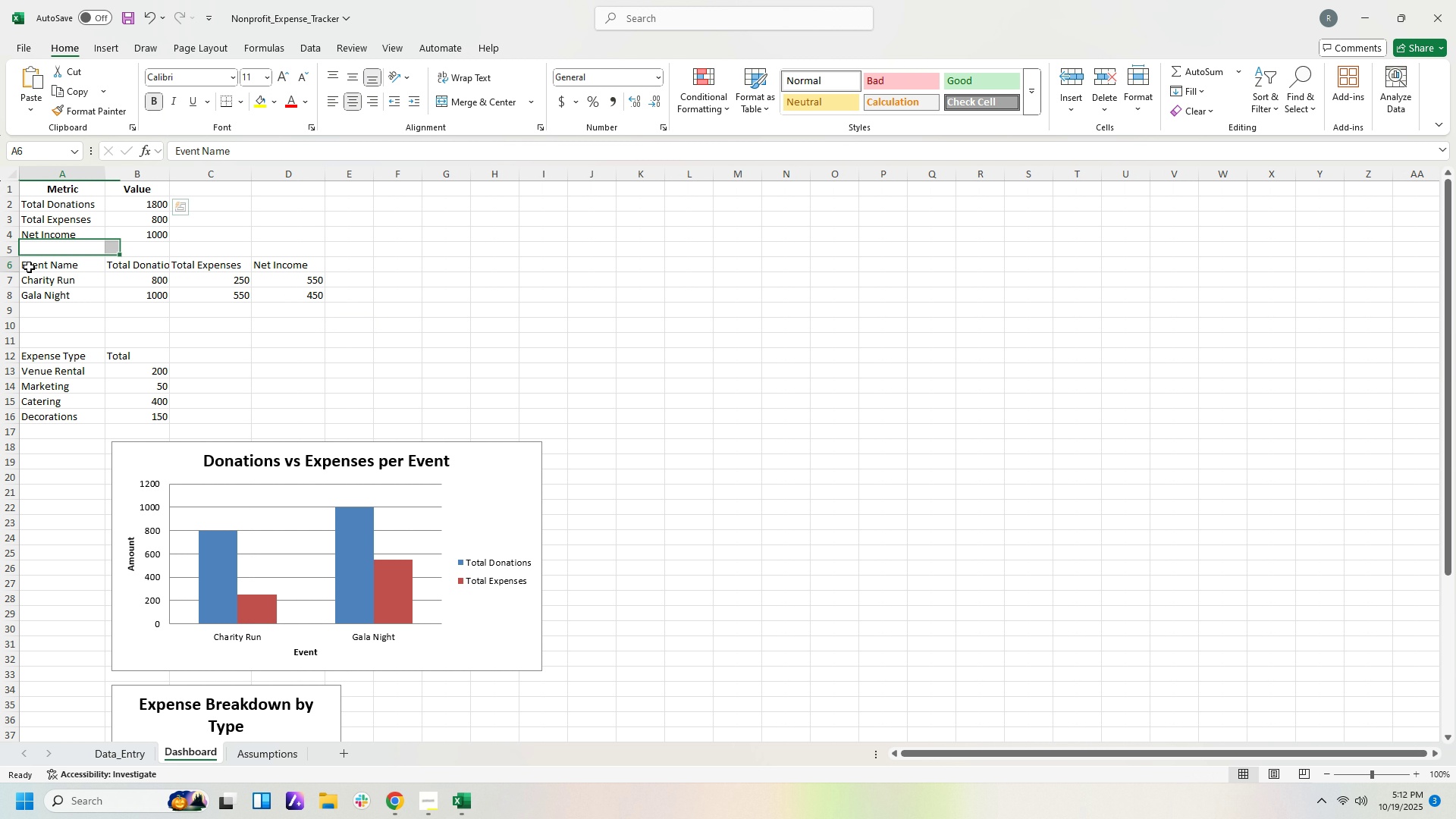 
left_click_drag(start_coordinate=[29, 267], to_coordinate=[315, 266])
 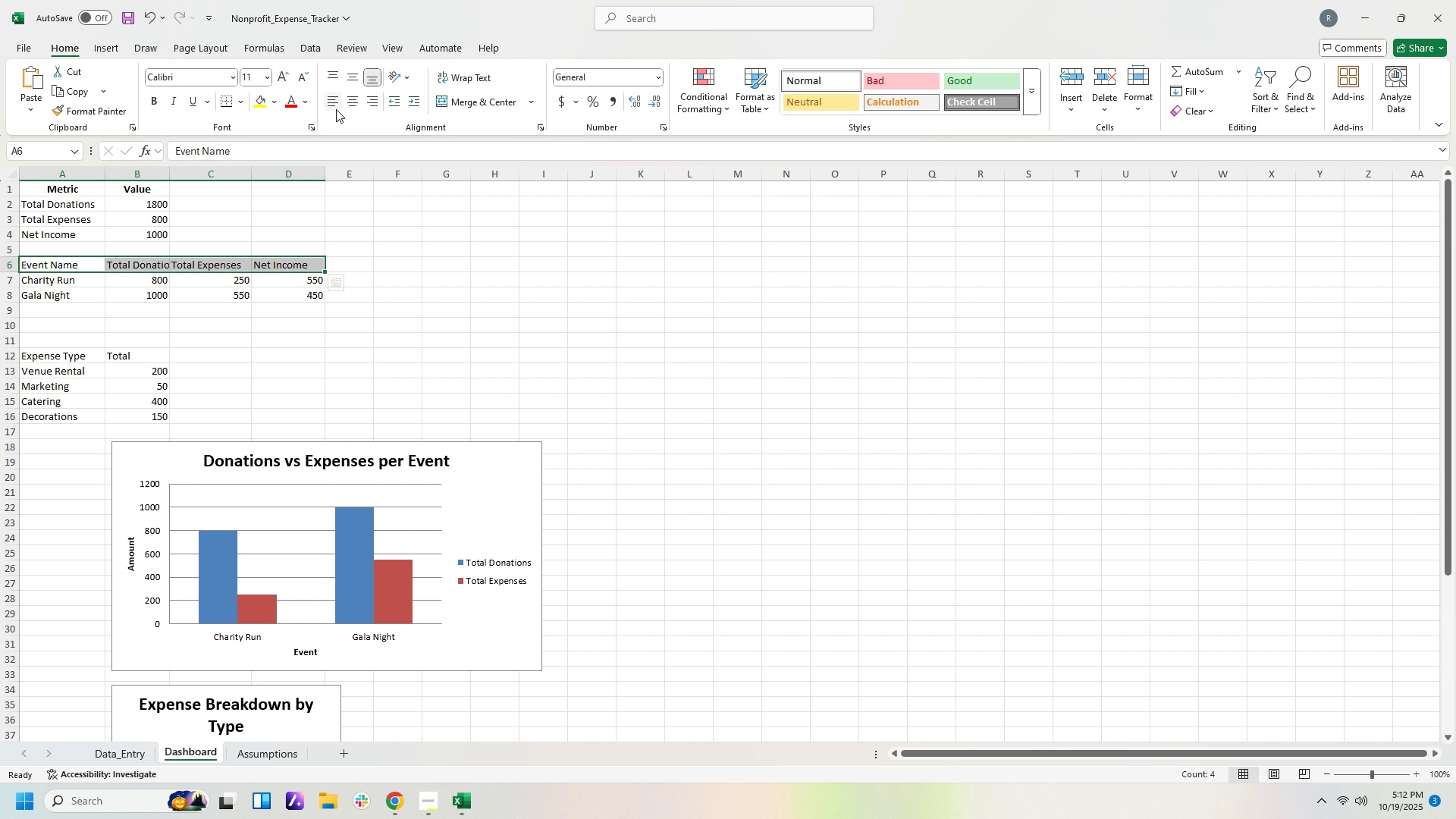 
left_click([353, 103])
 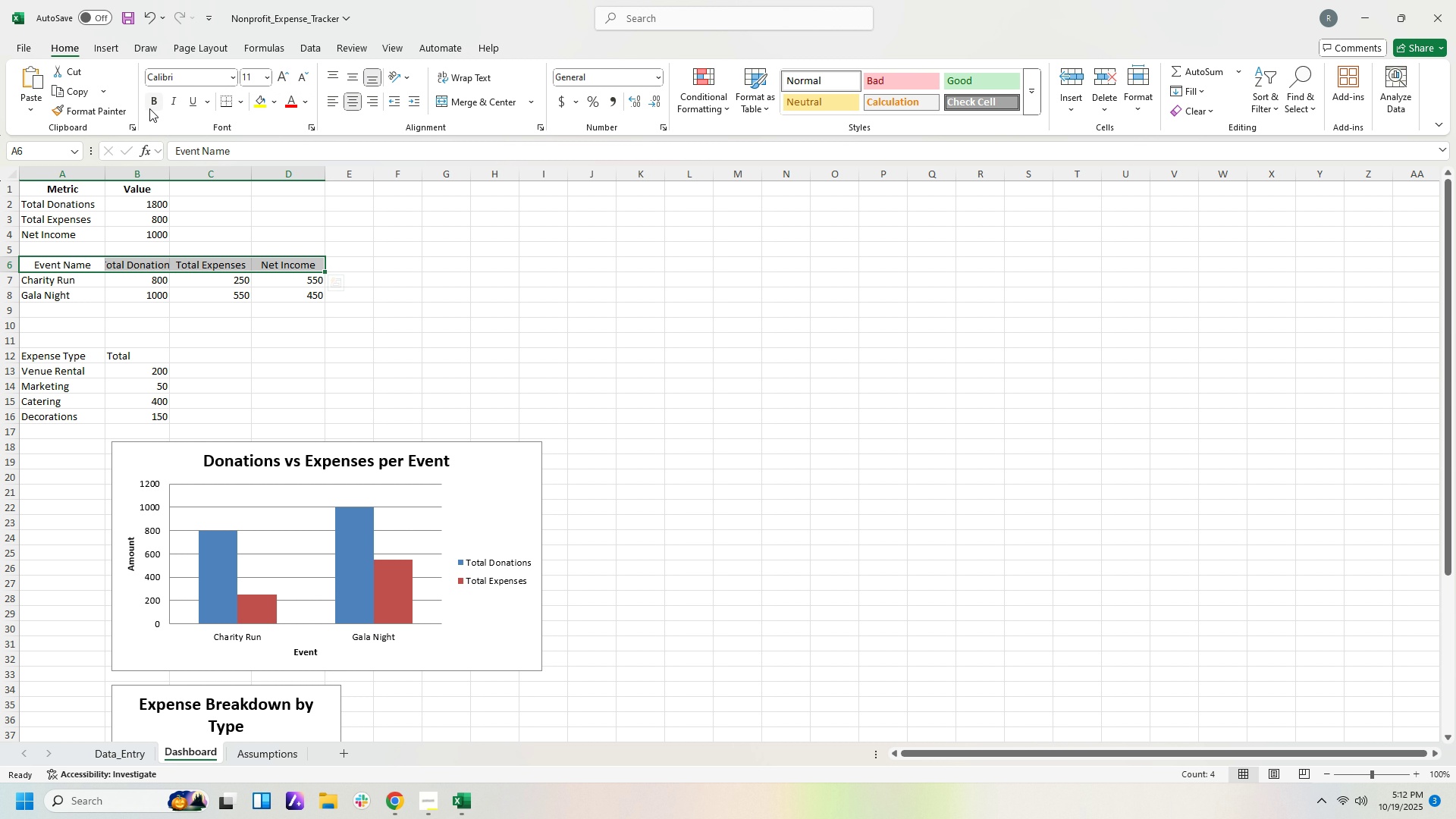 
left_click([149, 108])
 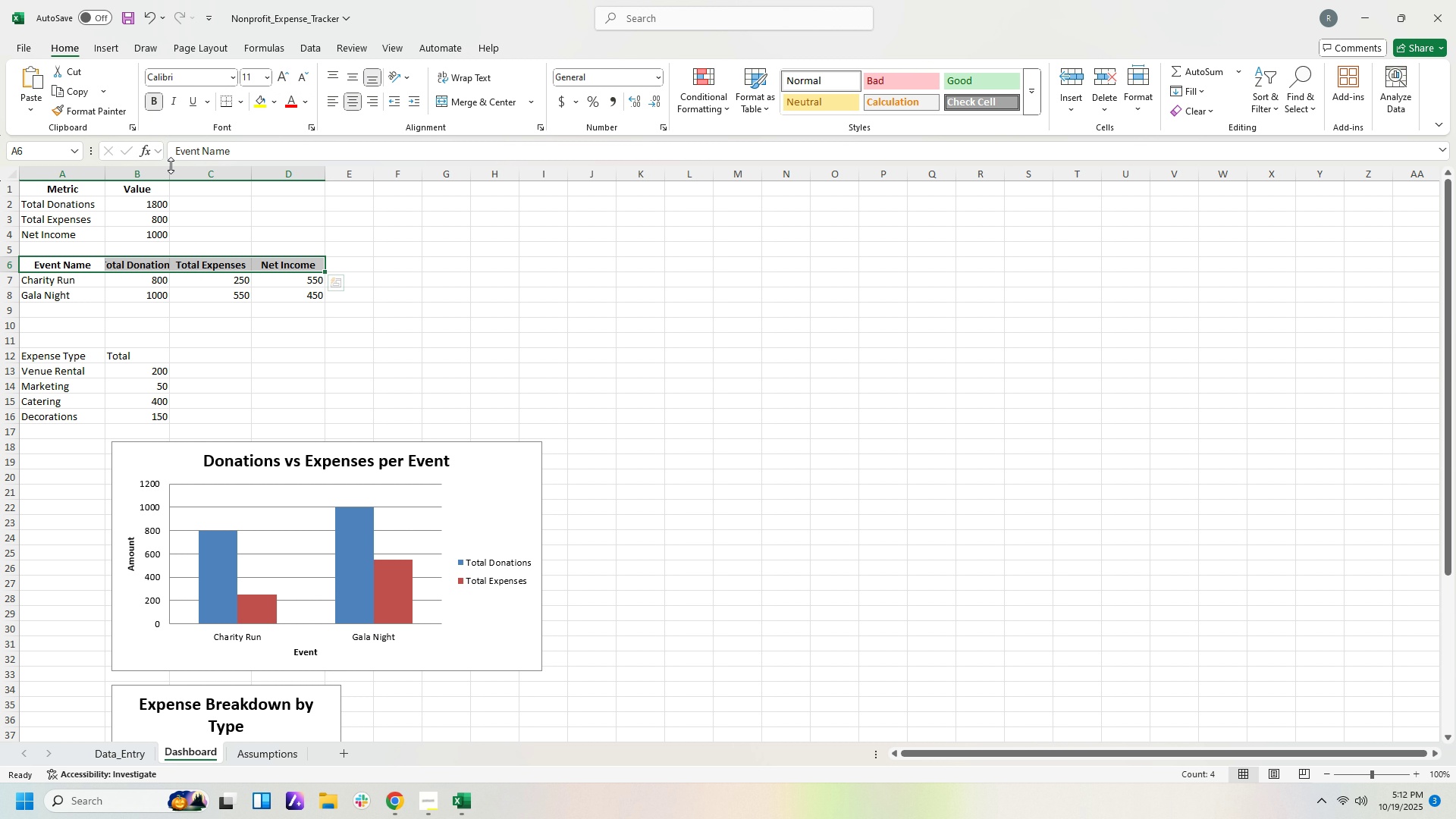 
left_click([169, 168])
 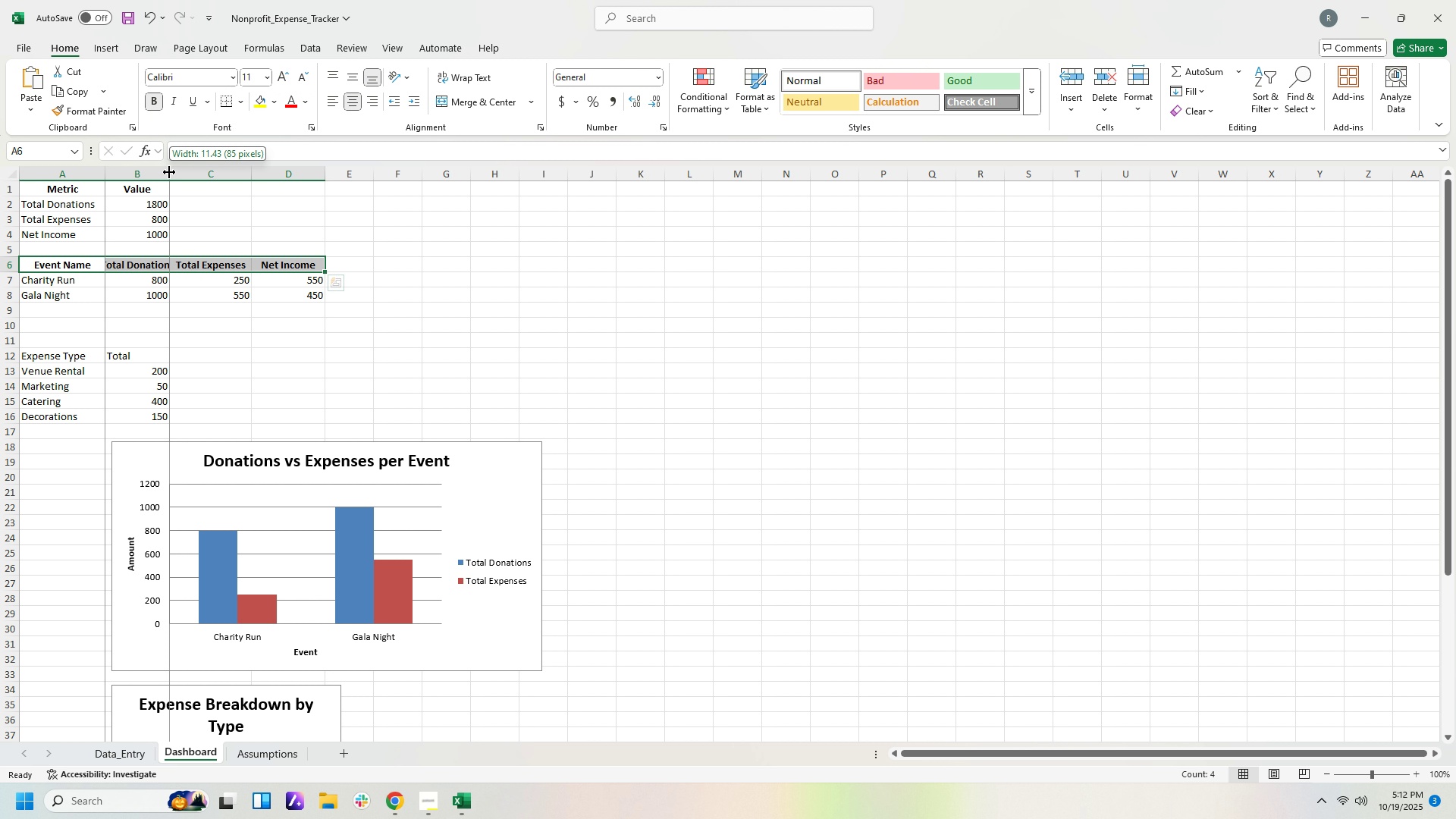 
left_click_drag(start_coordinate=[169, 172], to_coordinate=[184, 176])
 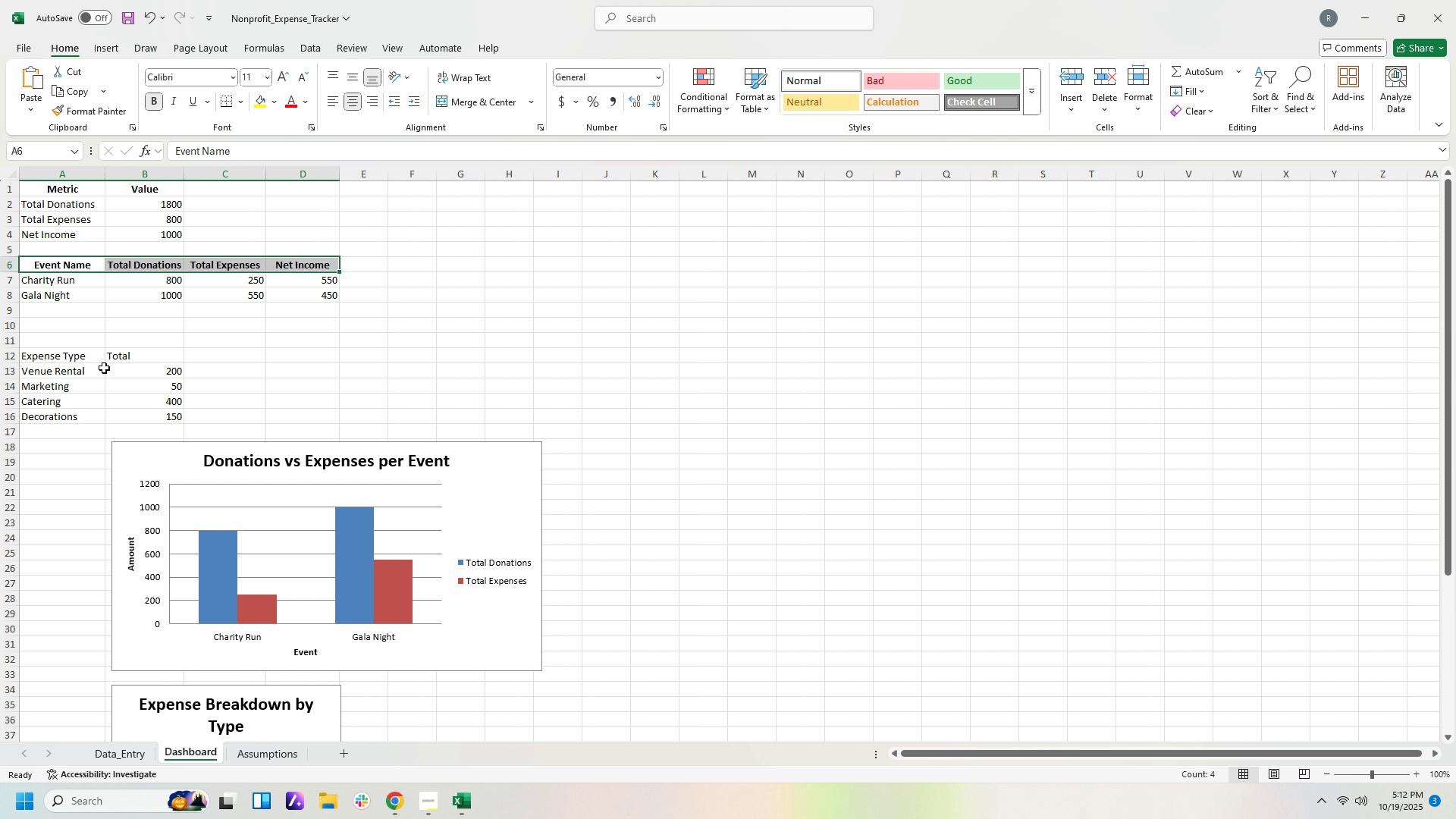 
left_click_drag(start_coordinate=[64, 356], to_coordinate=[120, 356])
 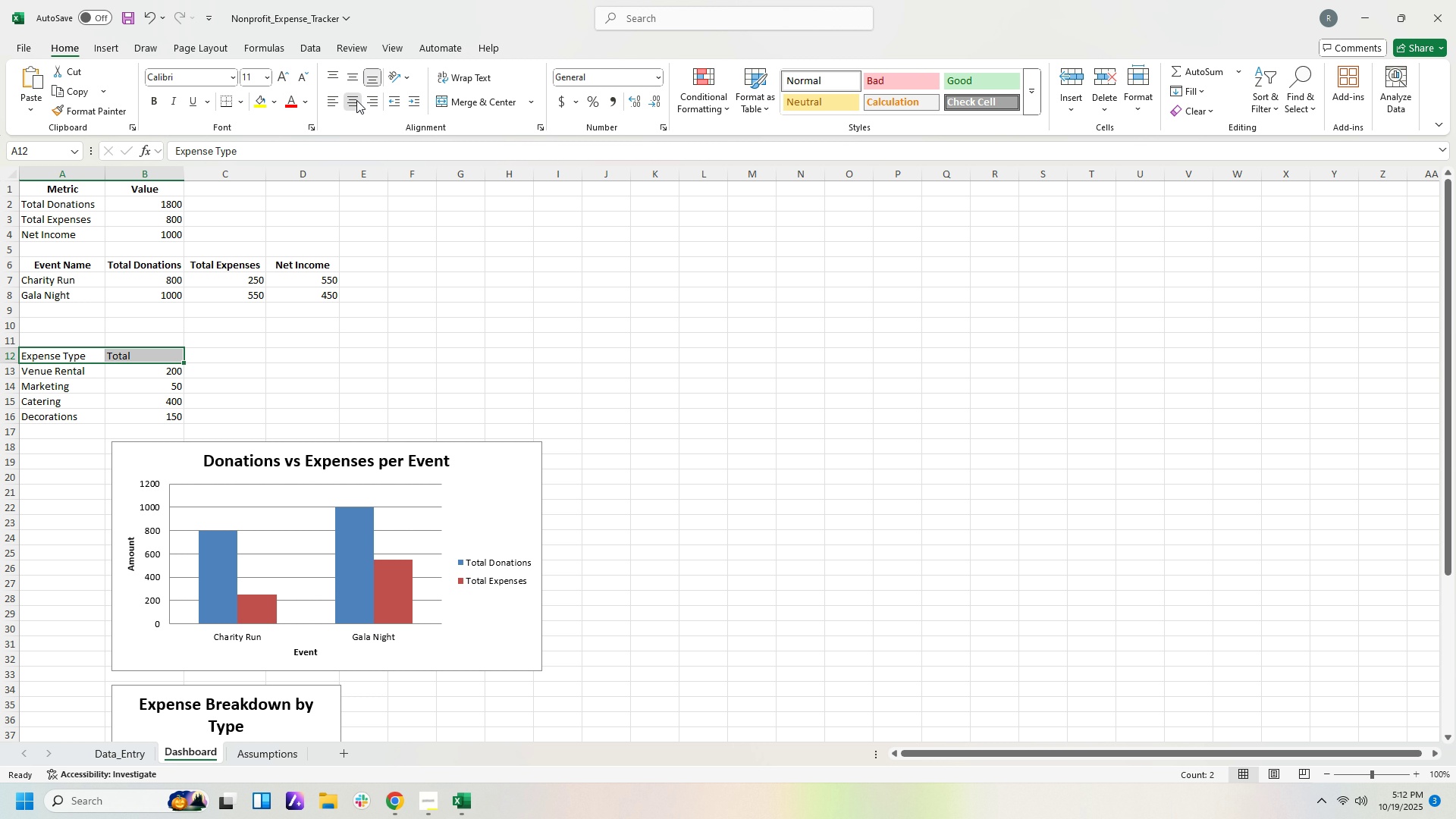 
left_click([356, 100])
 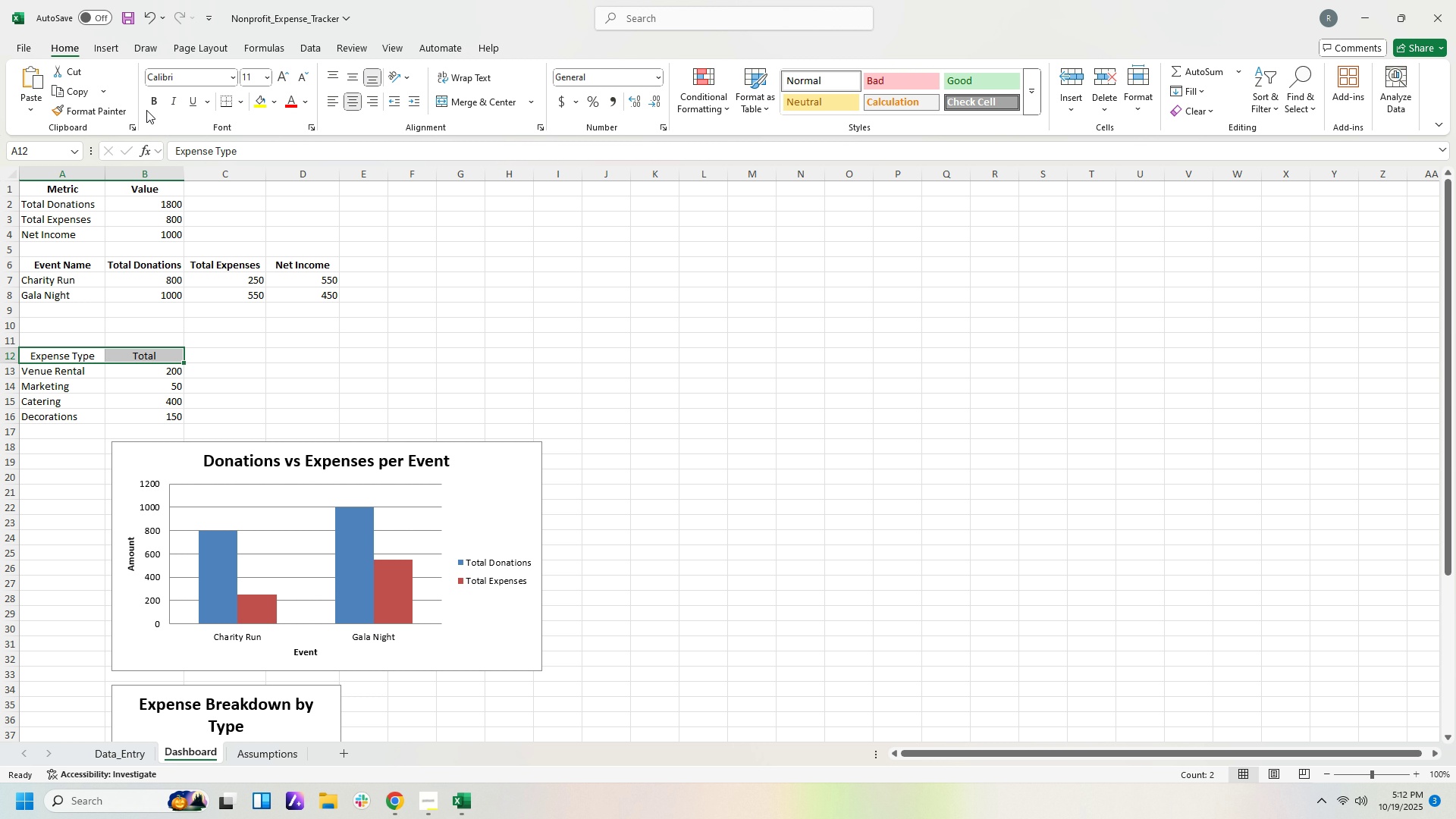 
left_click([148, 107])
 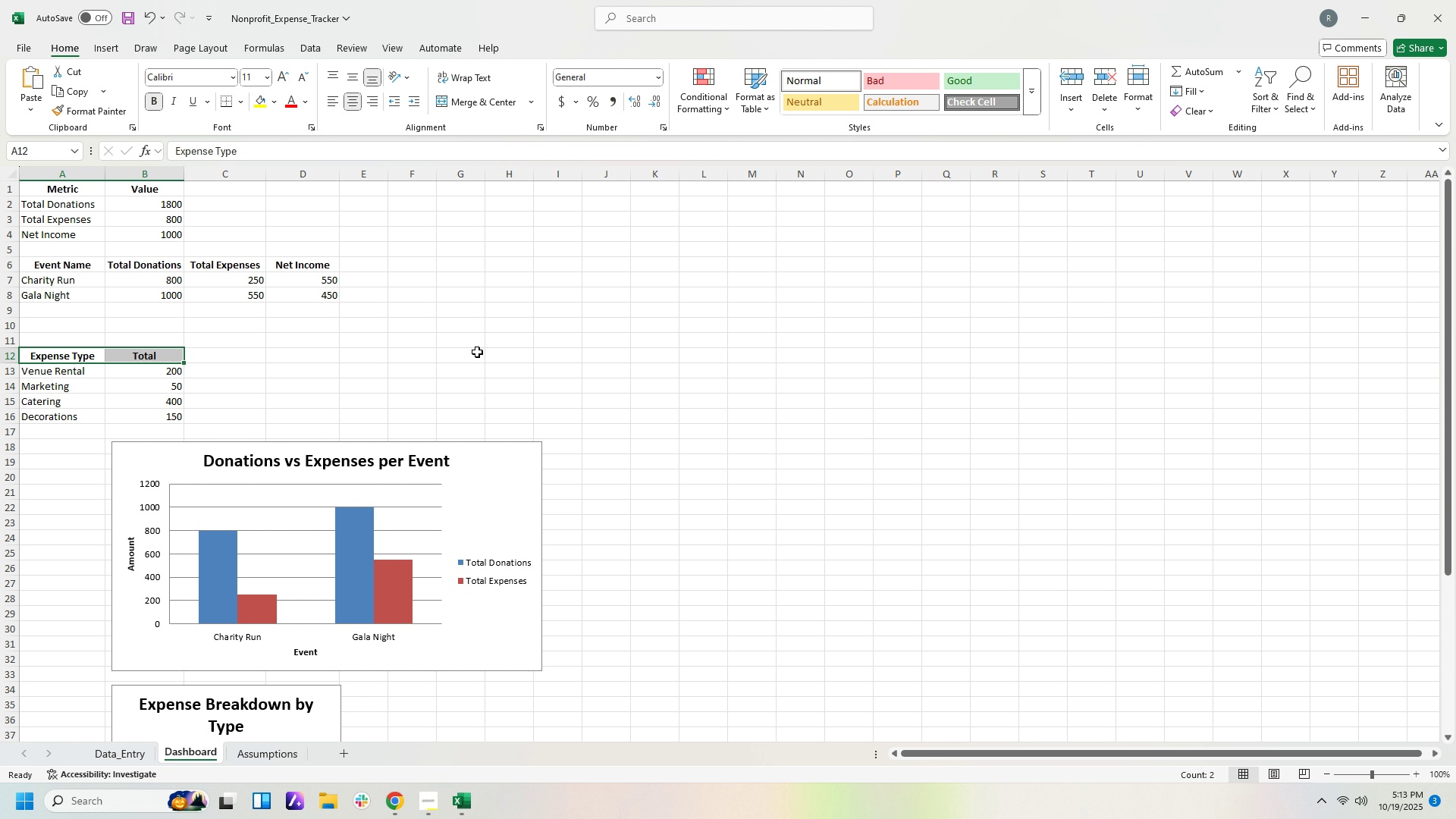 
scroll: coordinate [563, 397], scroll_direction: down, amount: 4.0
 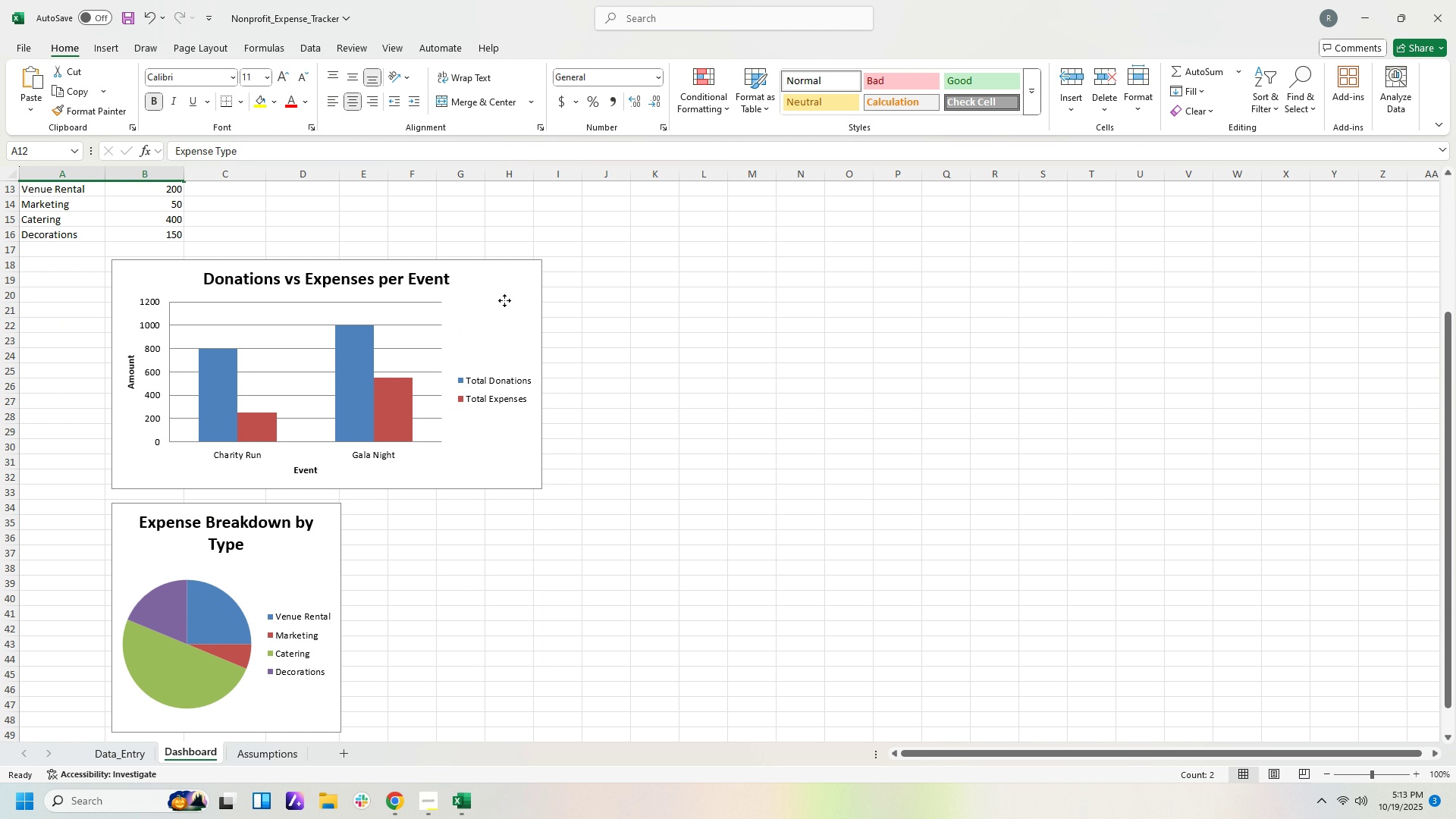 
left_click([504, 300])
 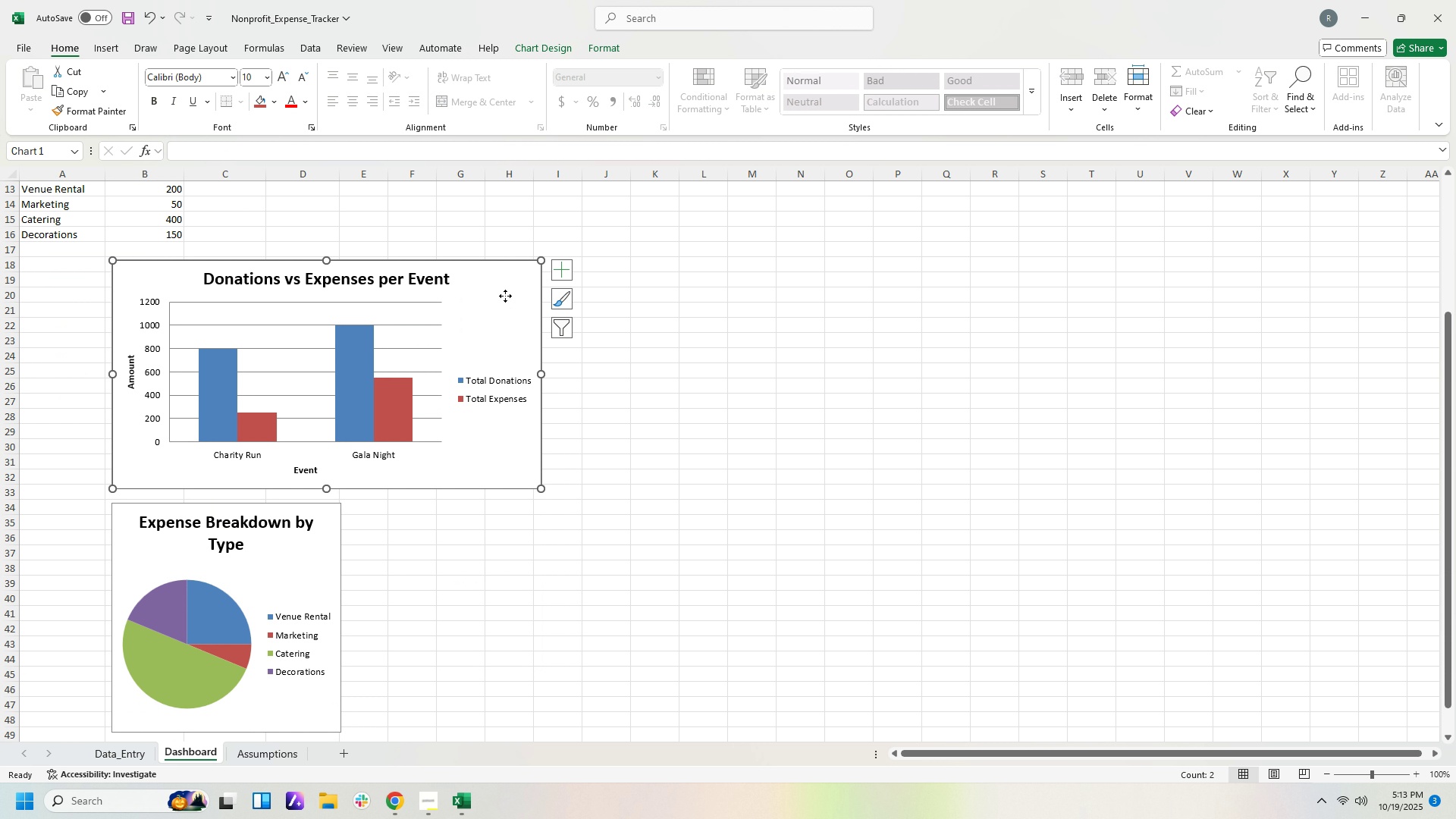 
left_click_drag(start_coordinate=[505, 296], to_coordinate=[416, 298])
 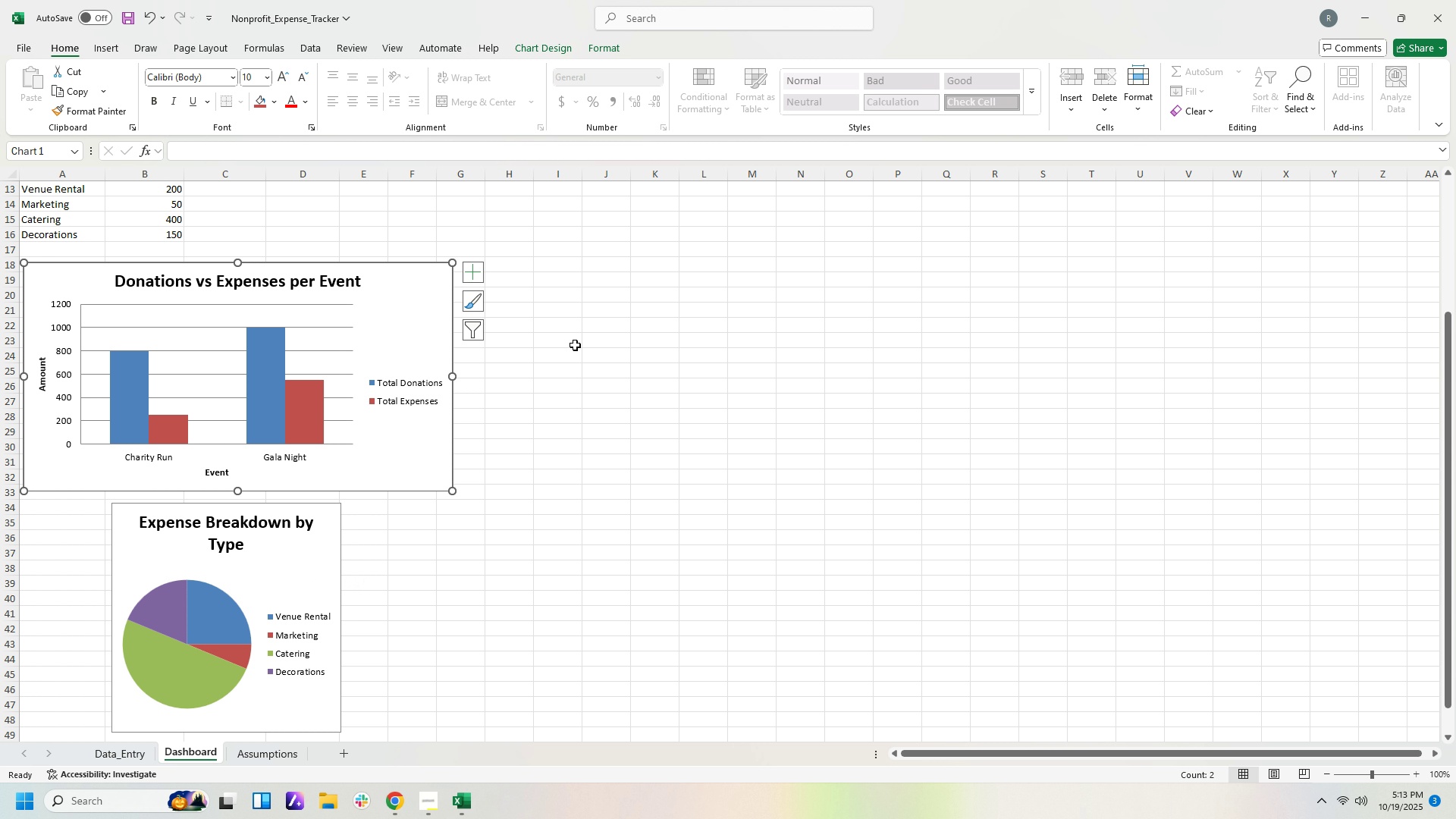 
scroll: coordinate [633, 378], scroll_direction: down, amount: 1.0
 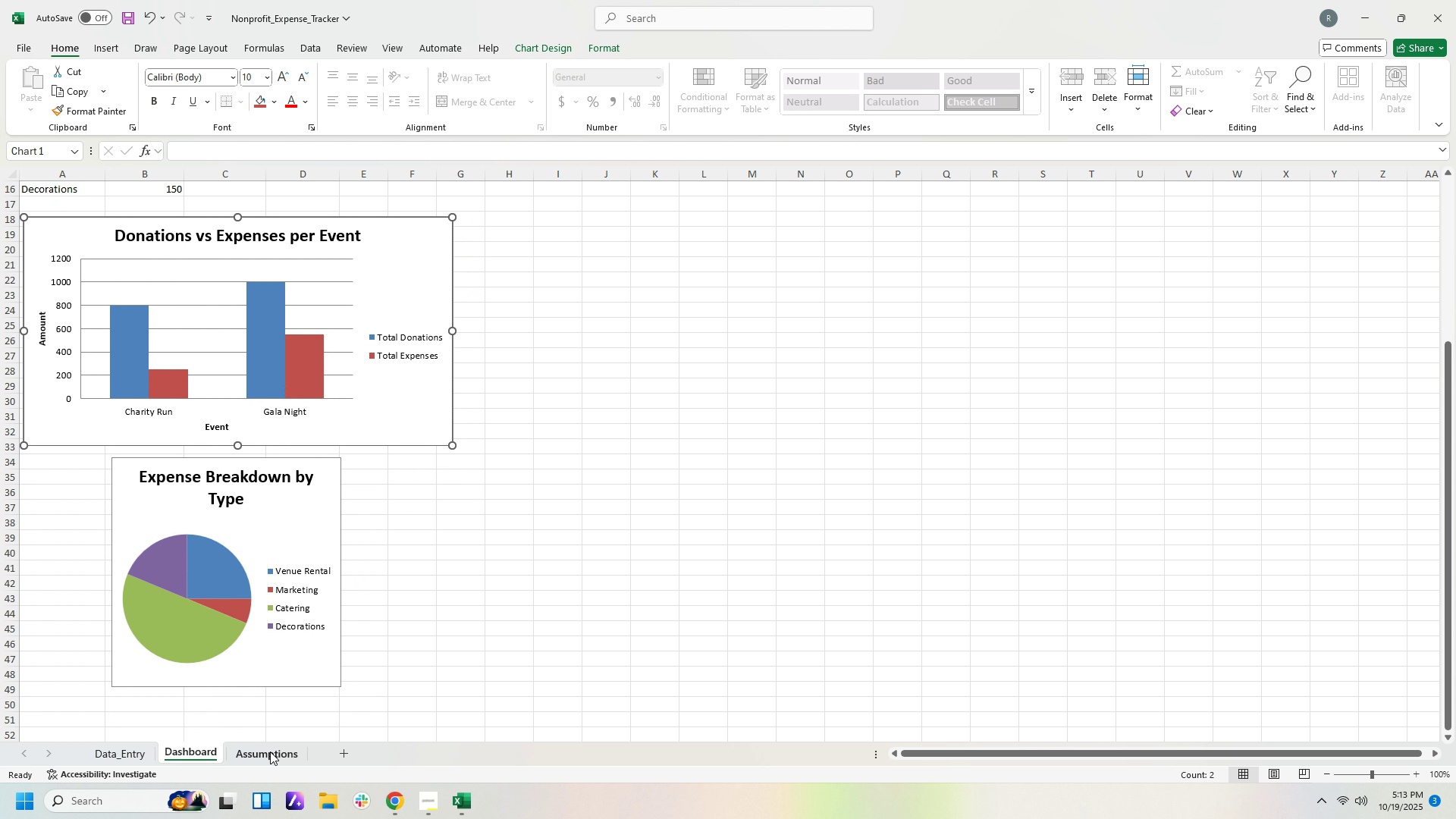 
left_click([270, 752])
 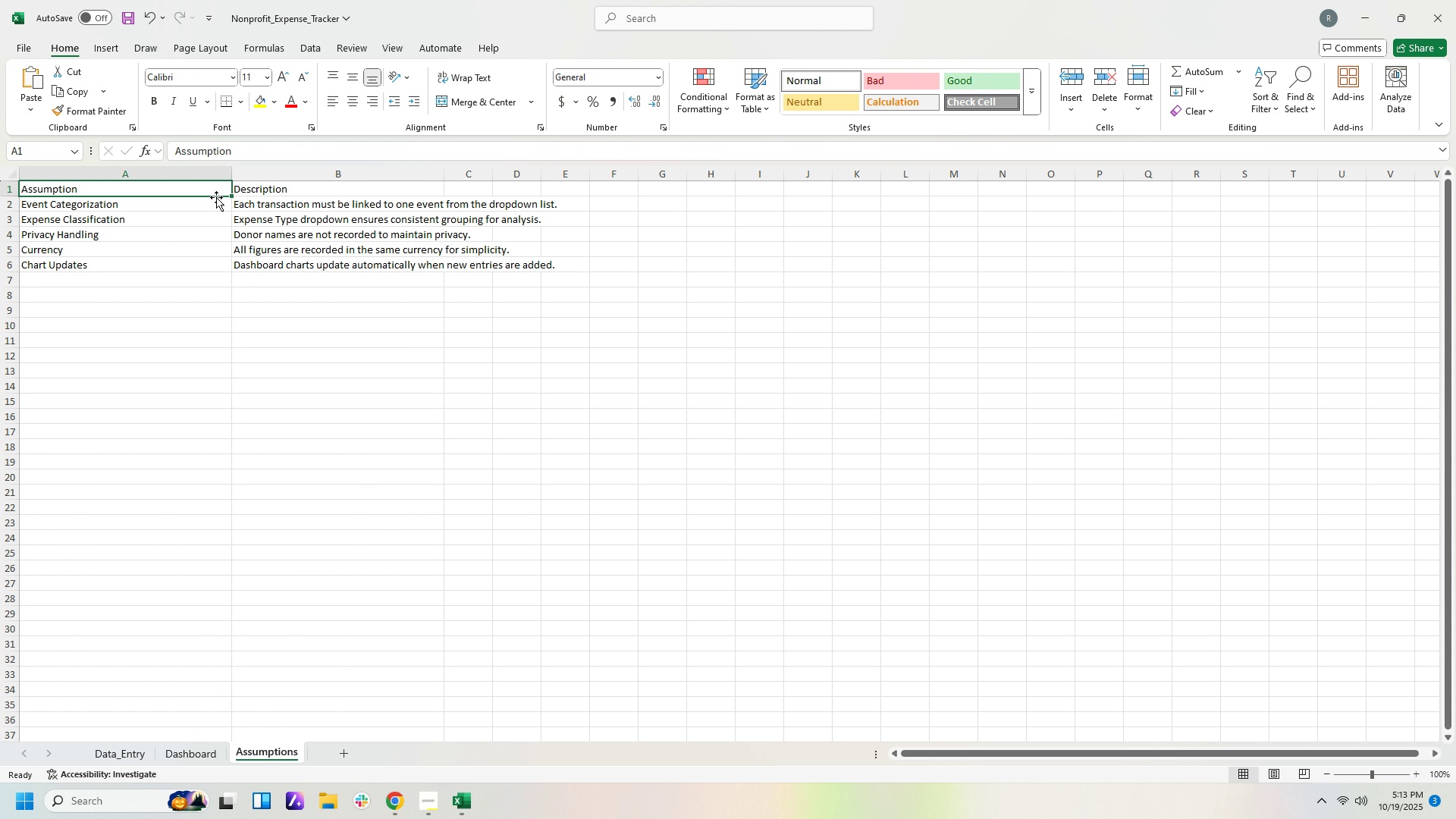 
wait(6.87)
 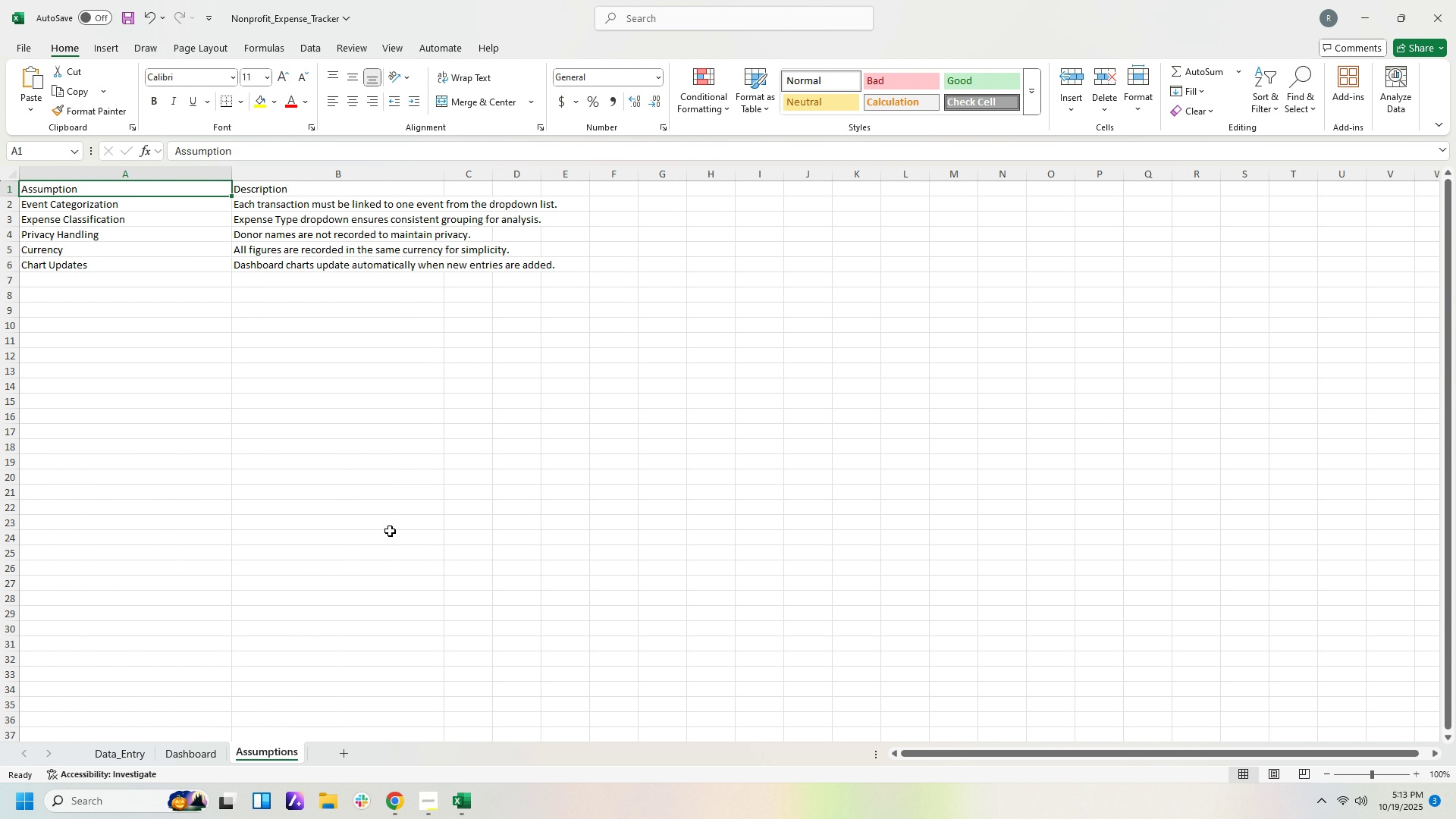 
left_click_drag(start_coordinate=[216, 189], to_coordinate=[291, 191])
 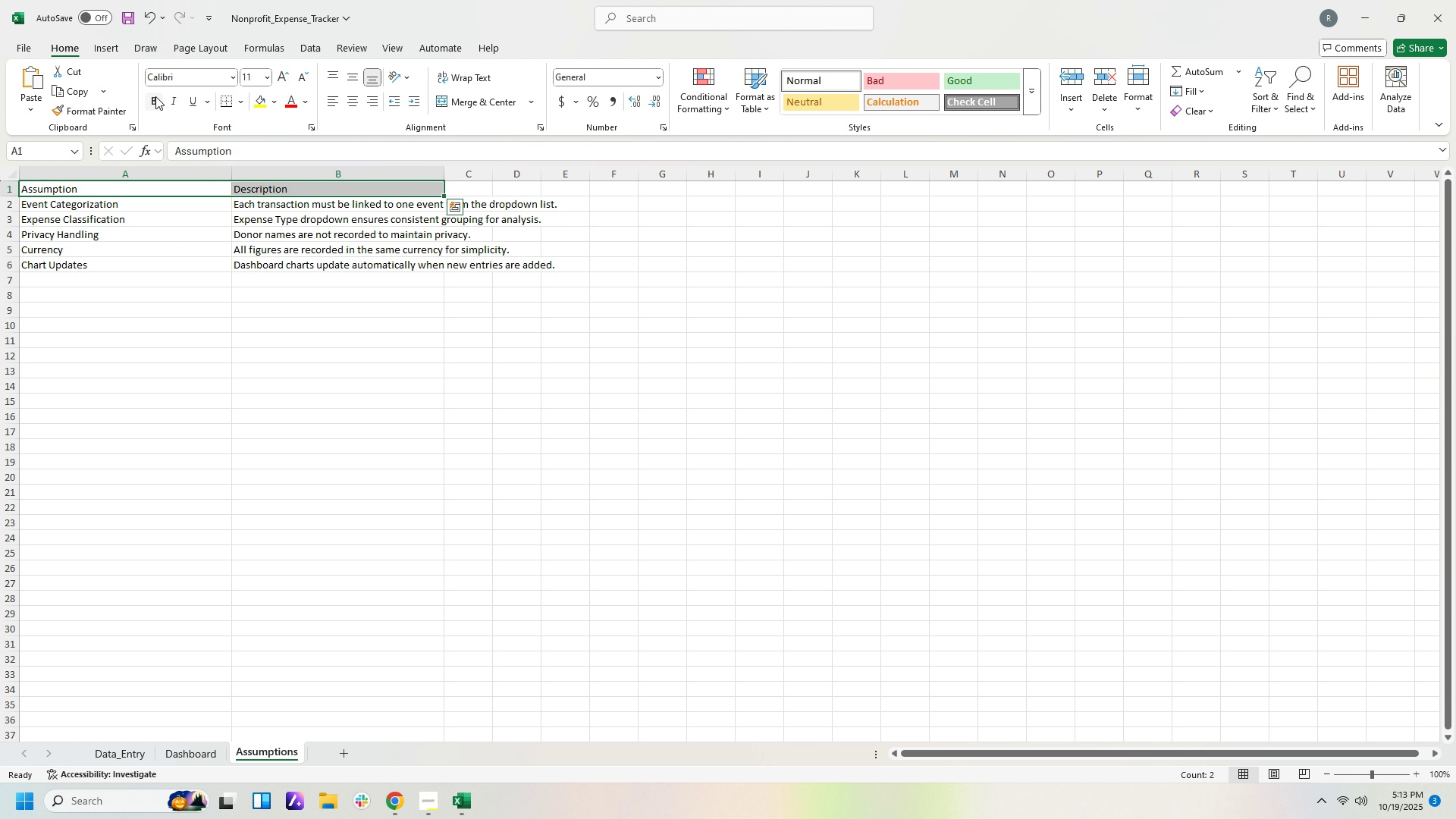 
left_click([153, 101])
 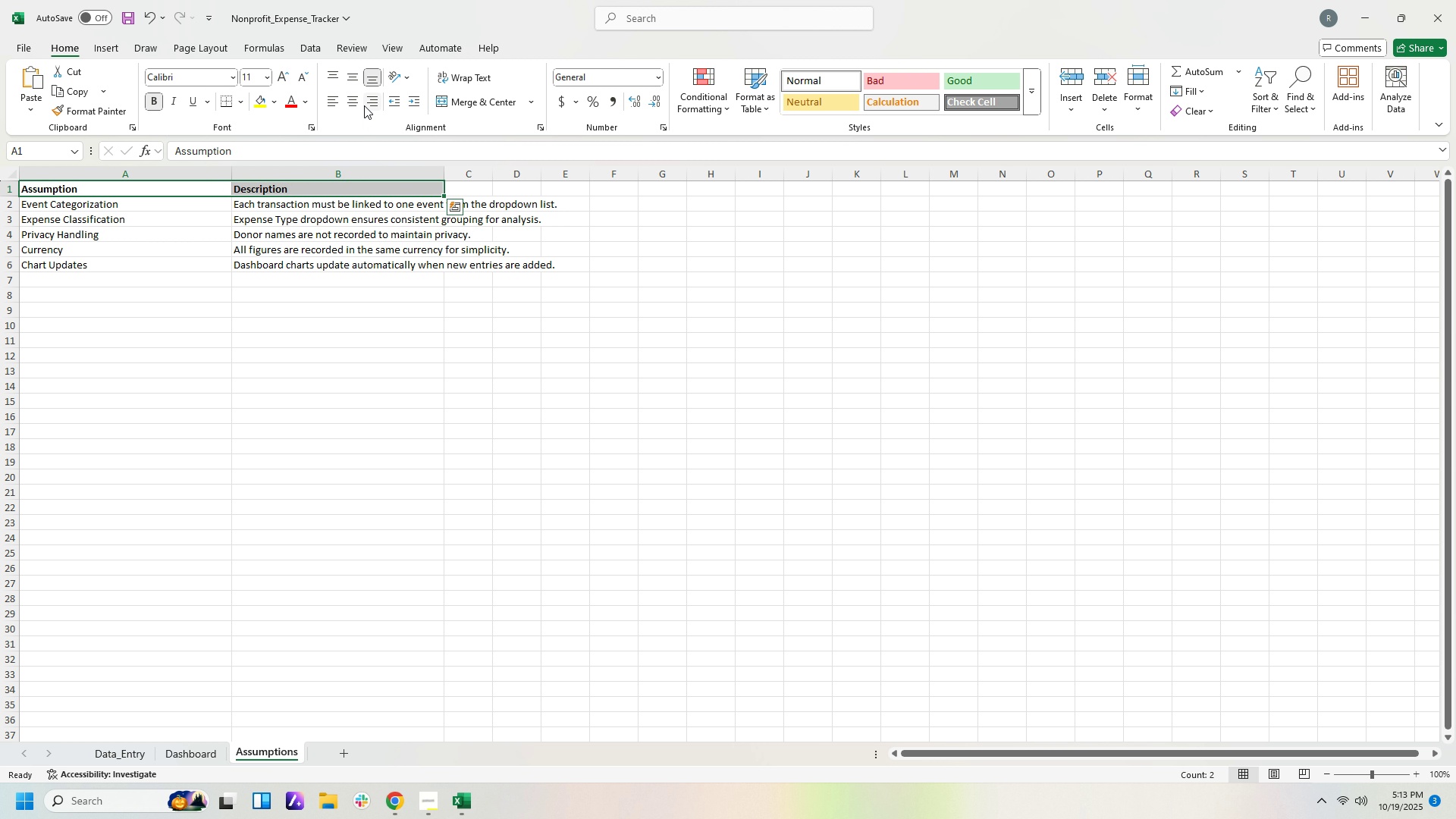 
left_click([352, 101])
 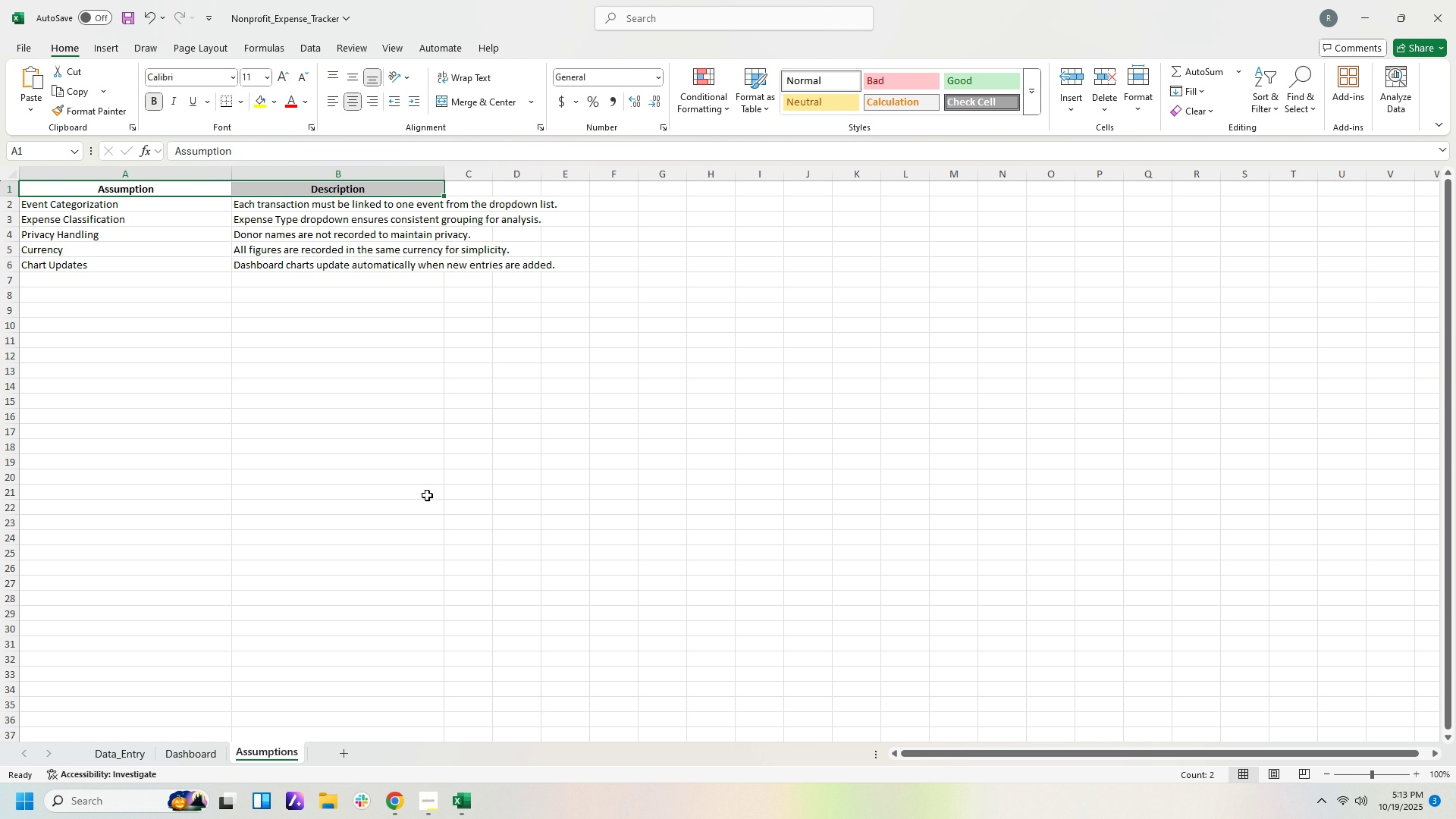 
left_click([426, 492])
 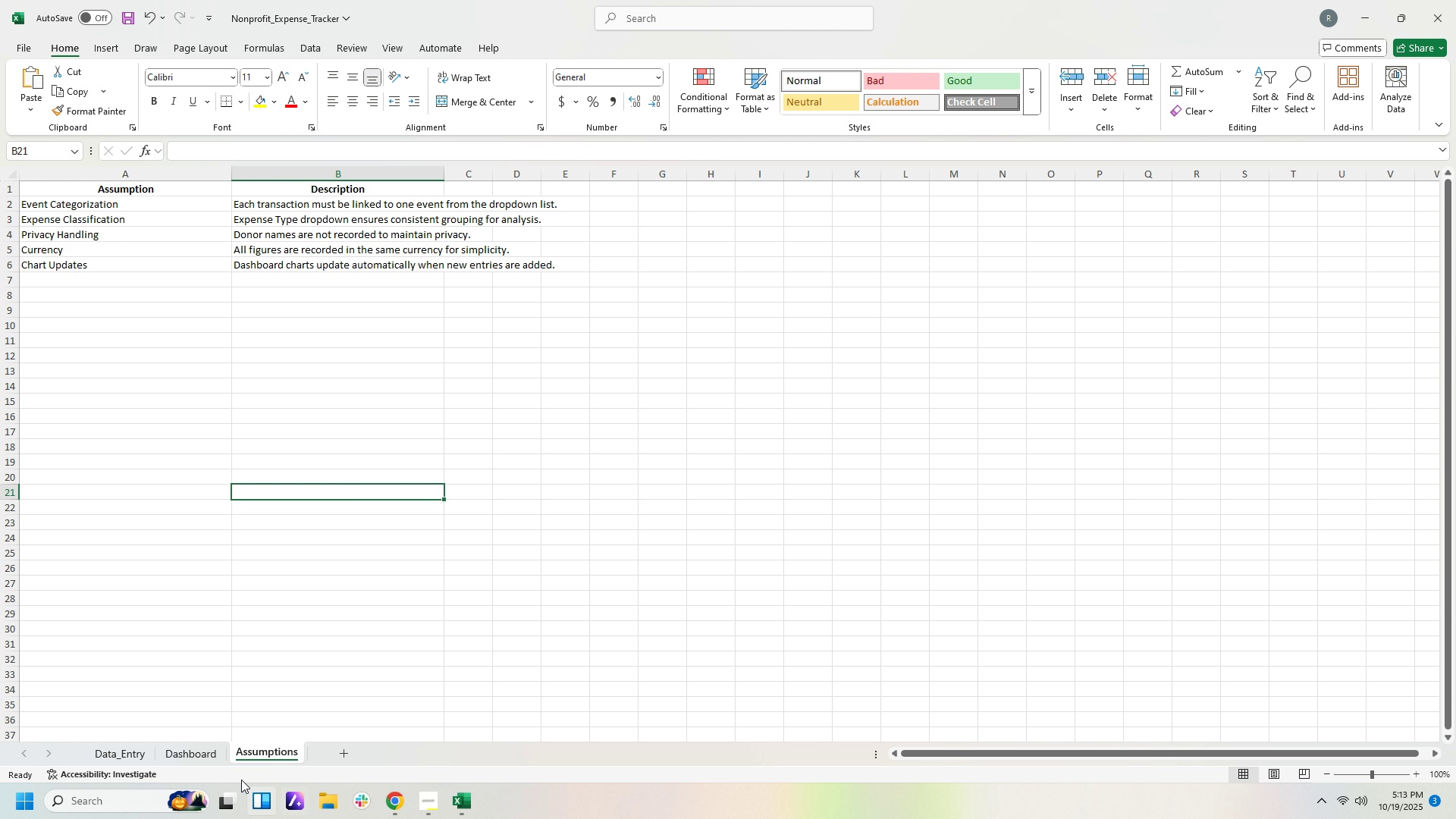 
left_click([130, 755])